 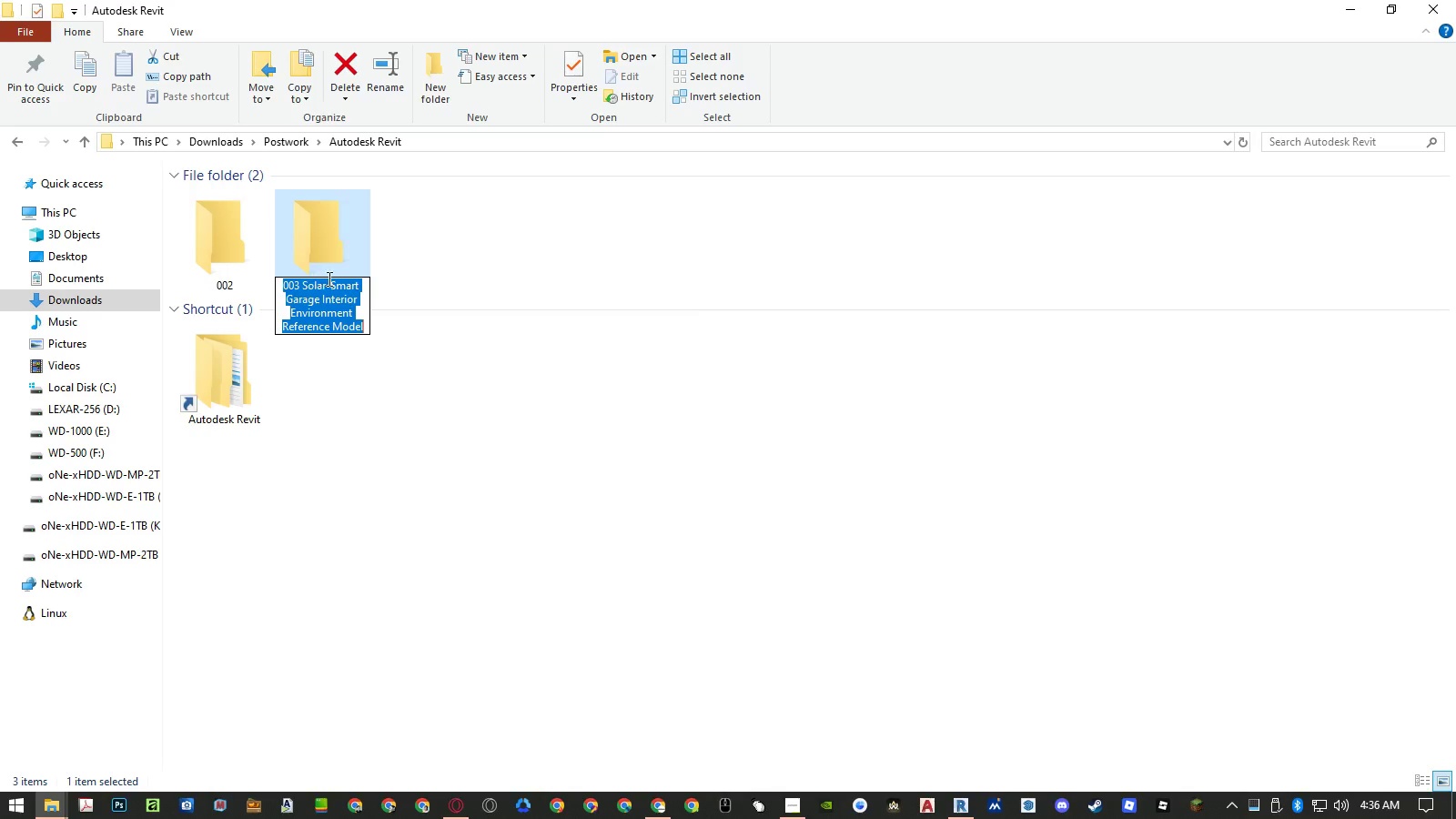 
key(Control+ControlLeft)
 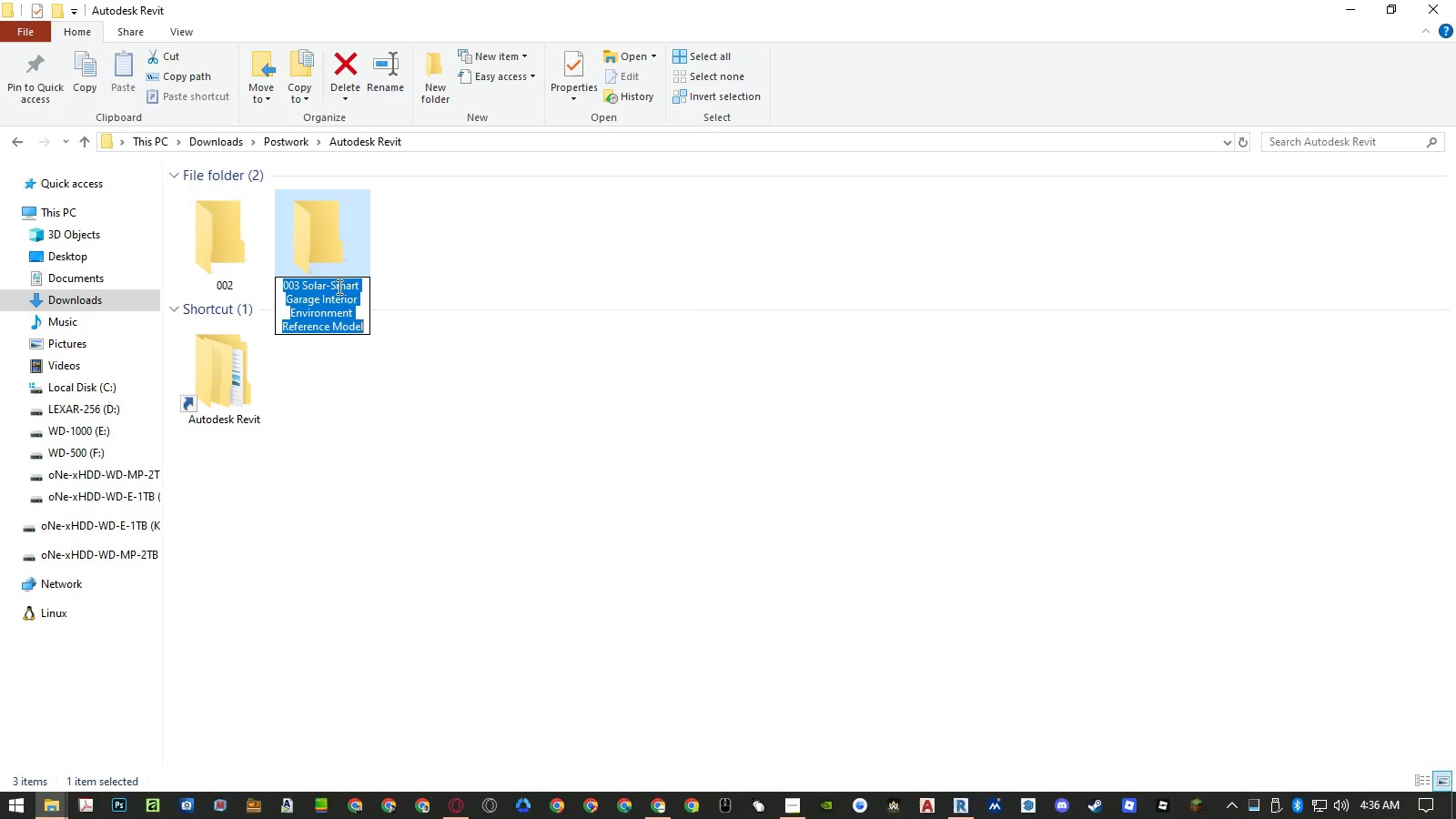 
key(Control+C)
 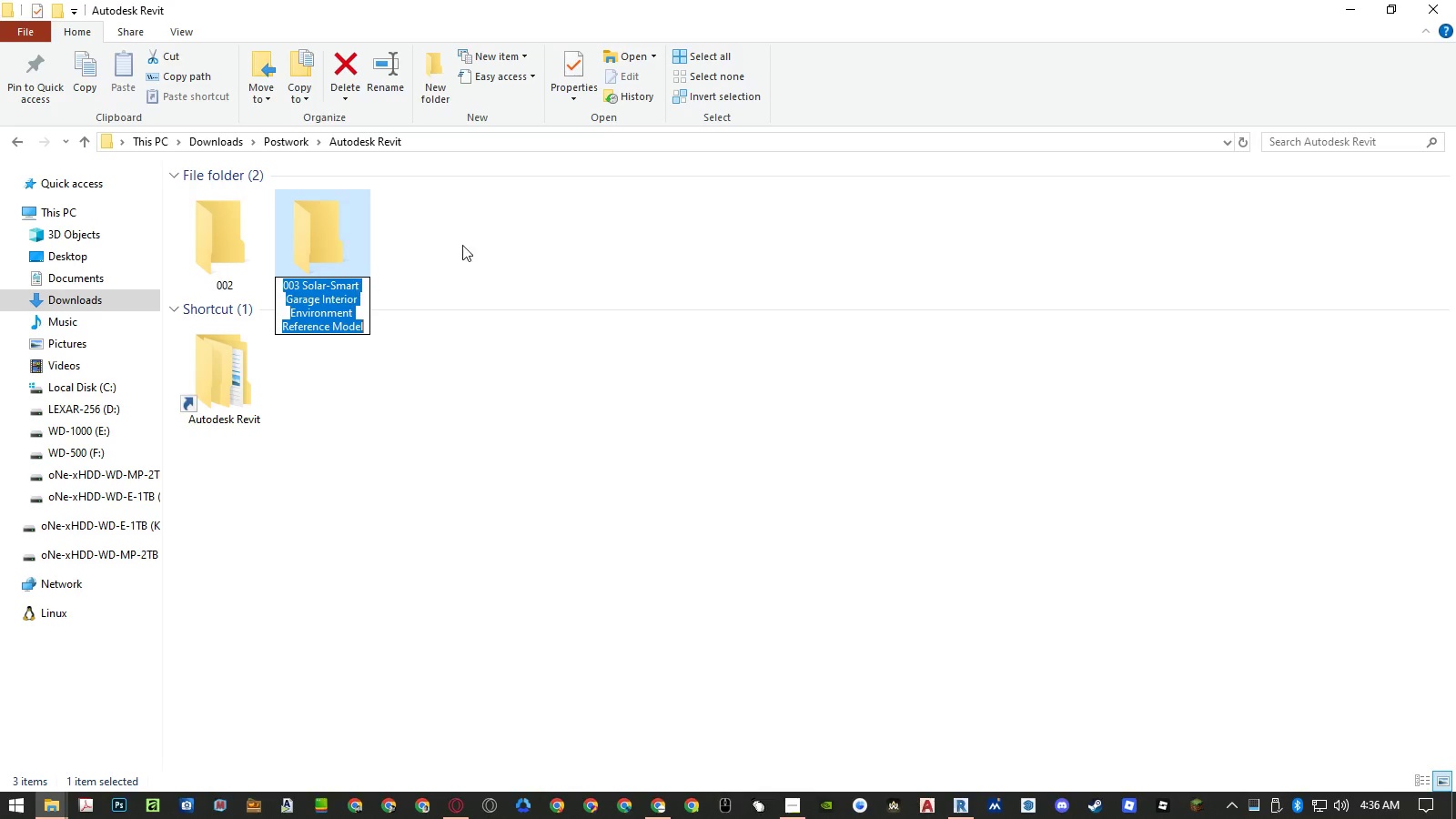 
left_click([471, 242])
 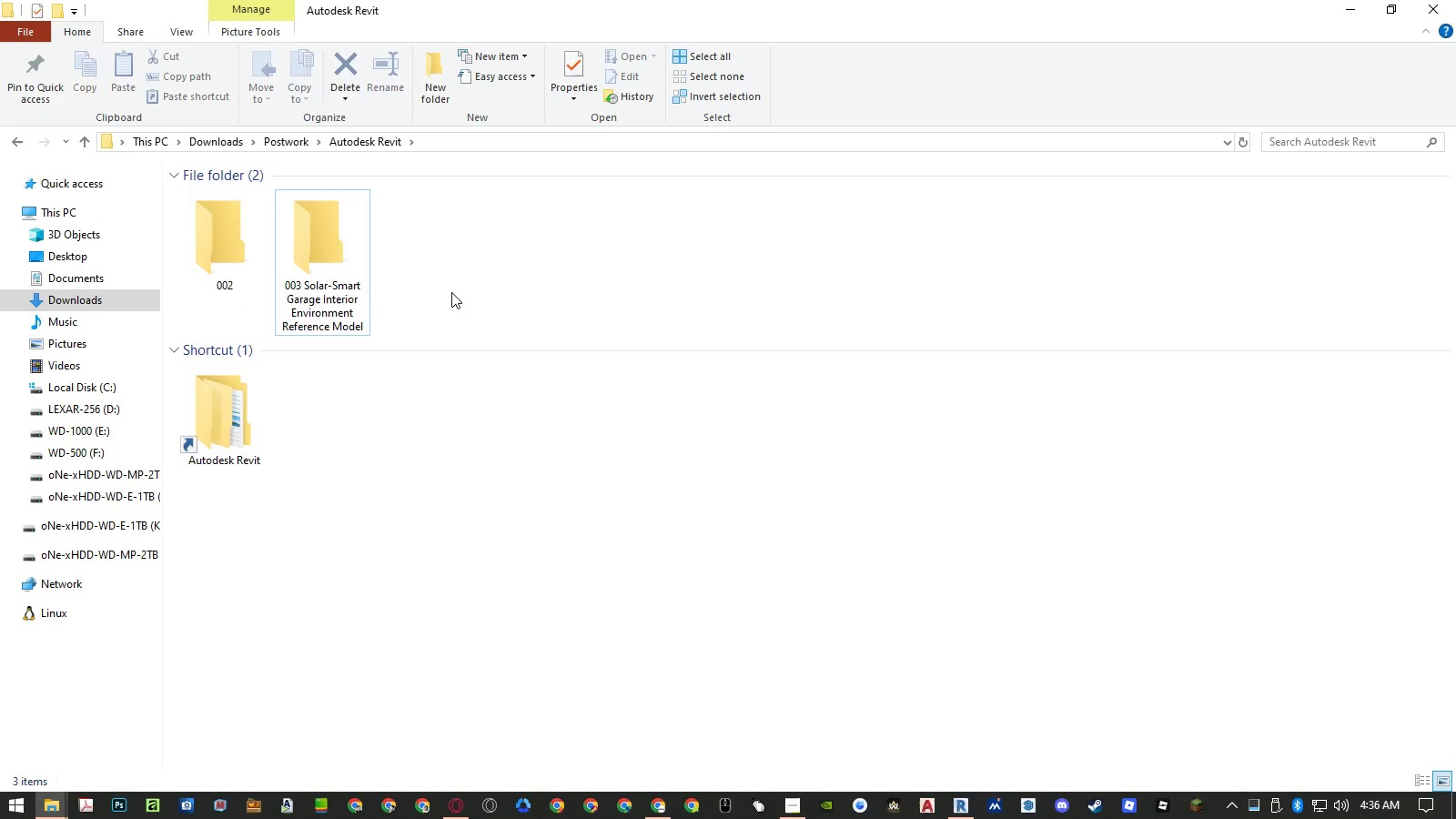 
left_click([234, 264])
 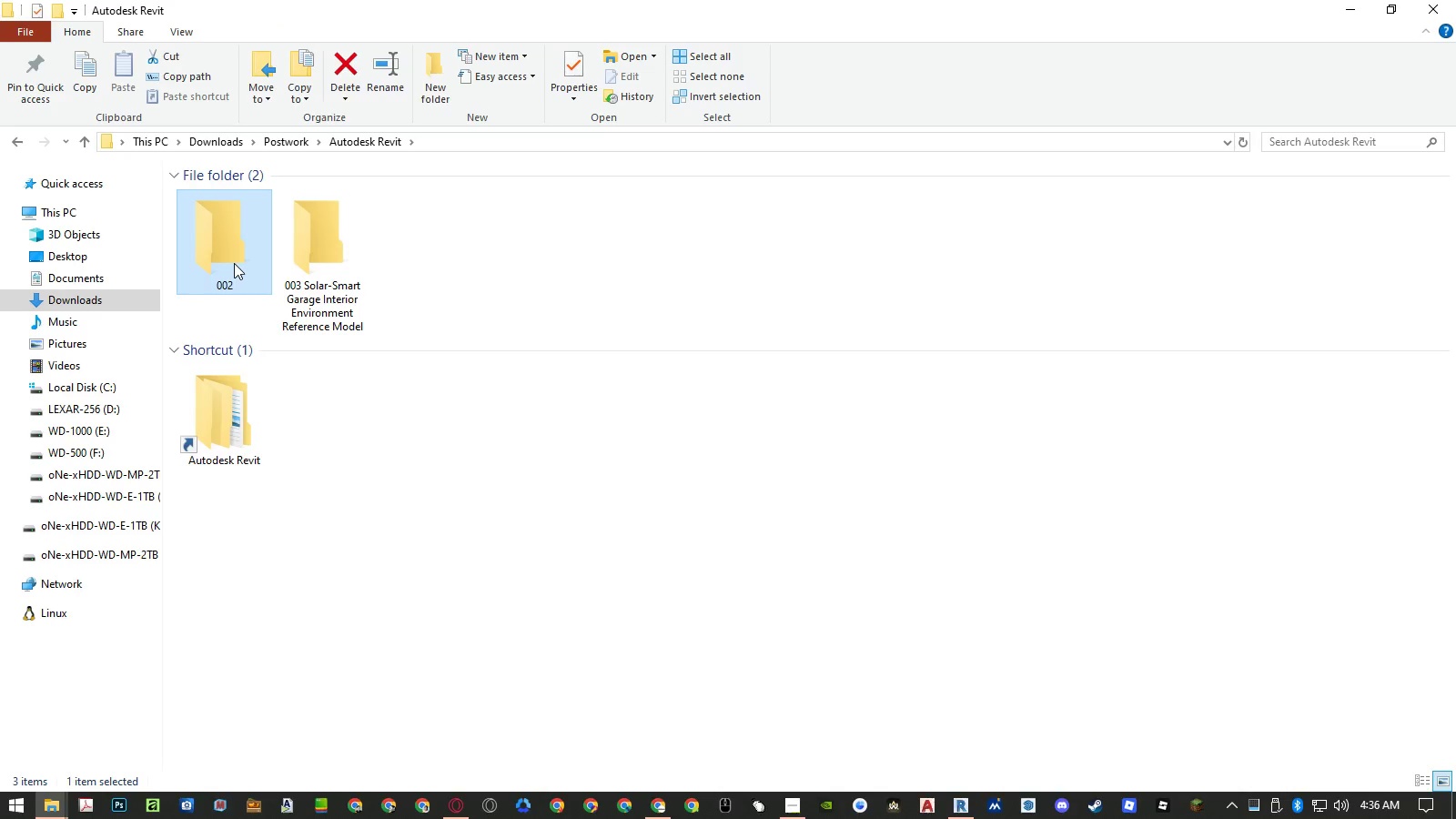 
key(Delete)
 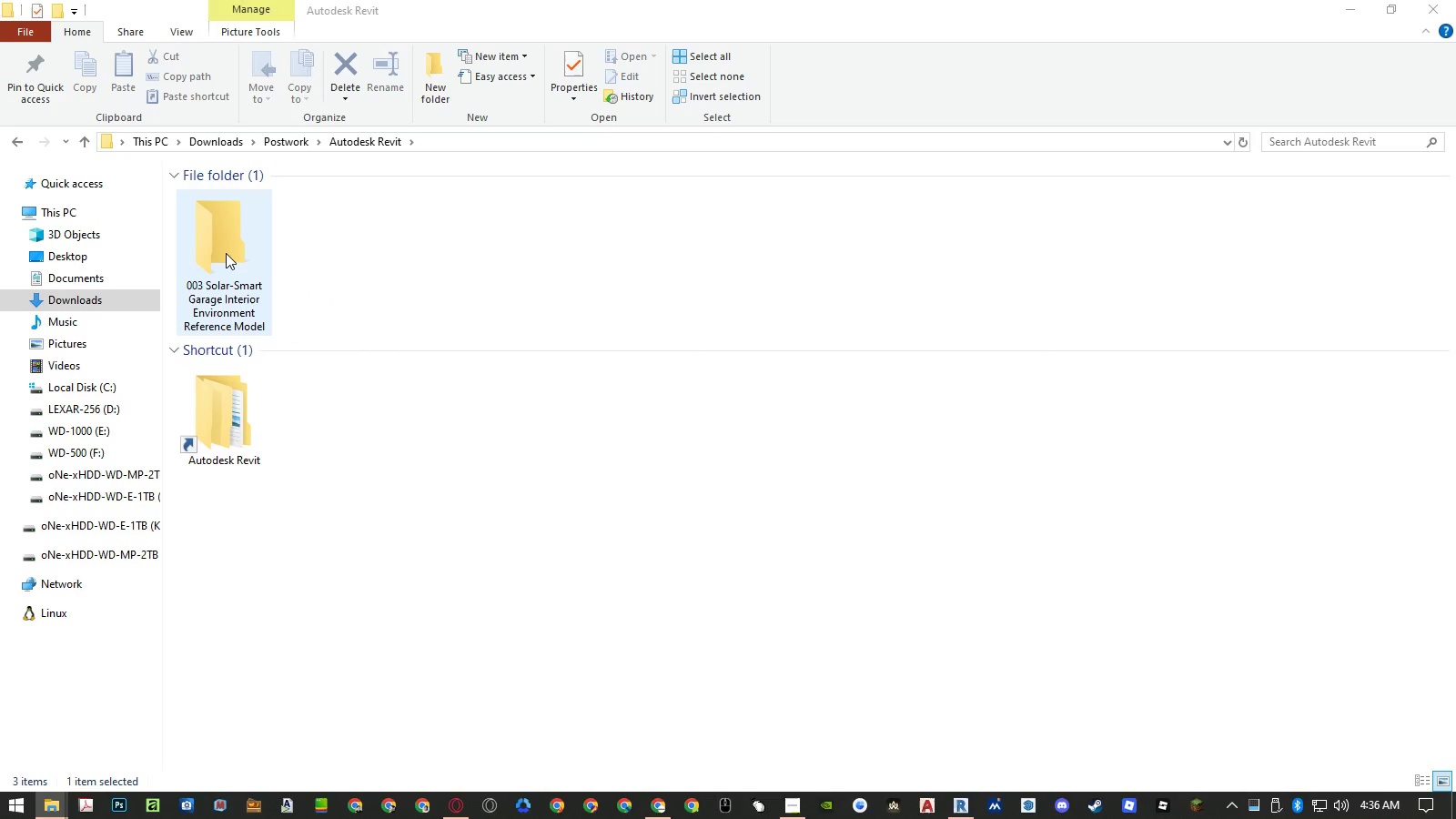 
double_click([226, 253])
 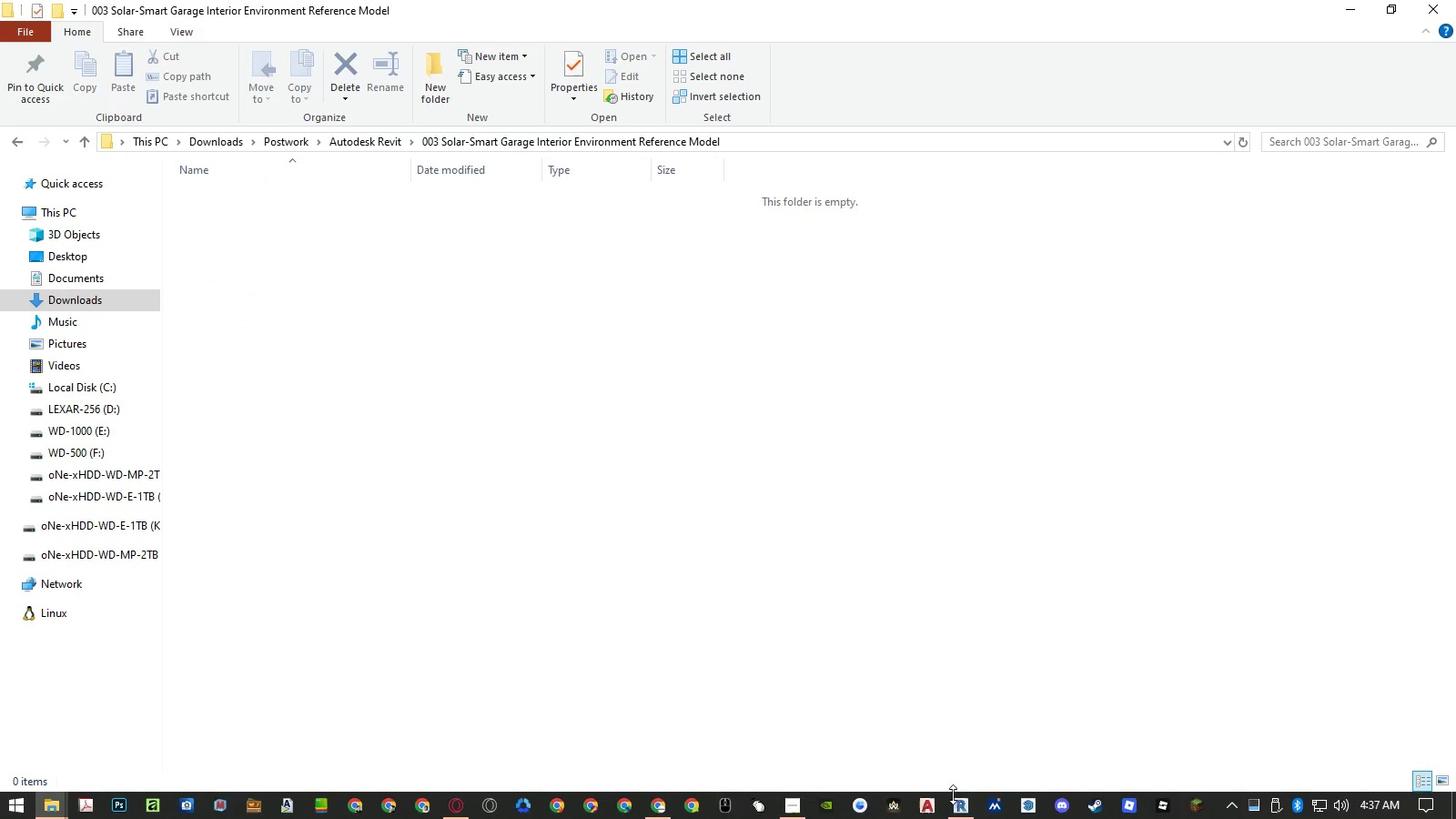 
left_click([955, 804])
 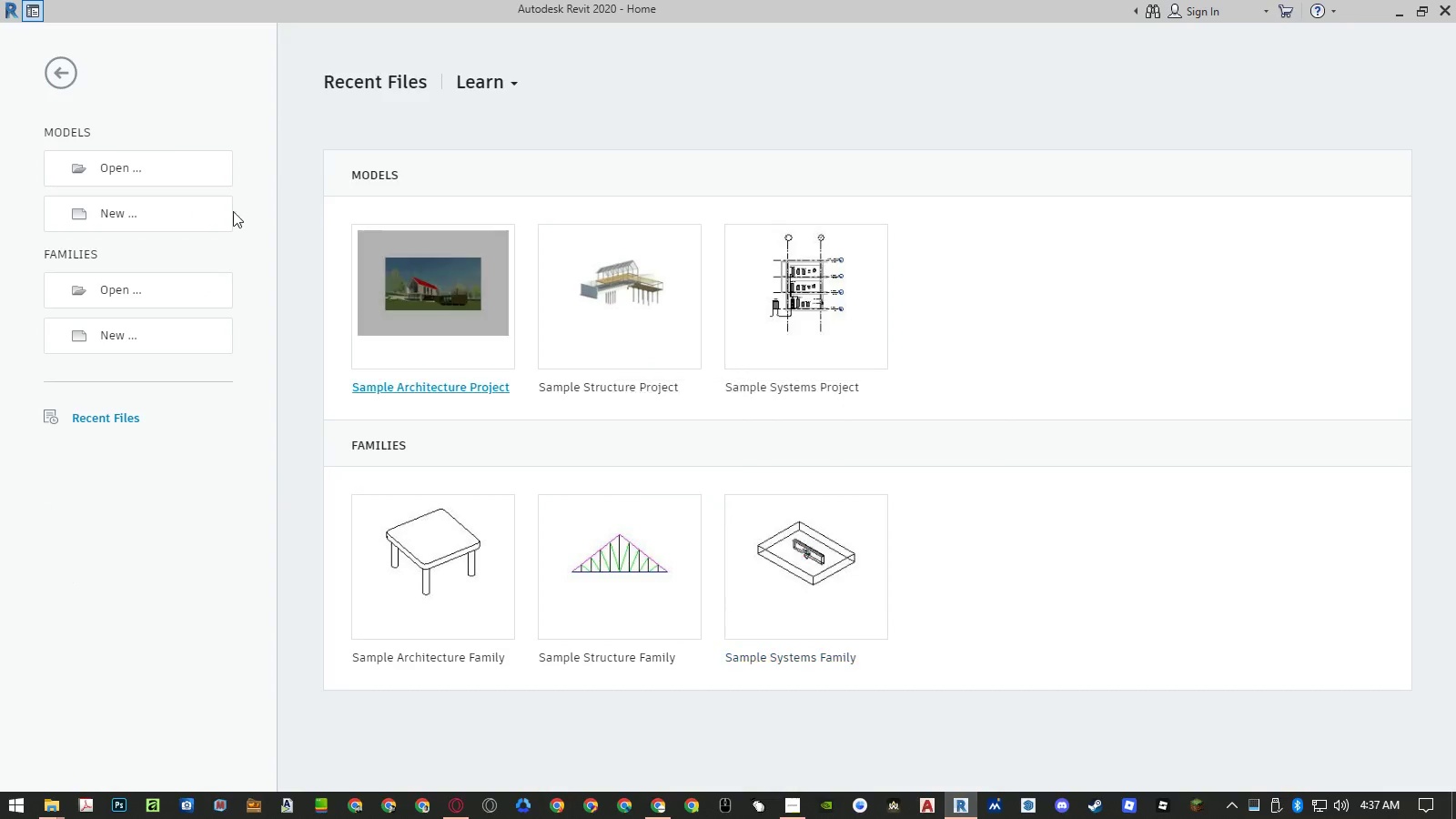 
left_click([148, 218])
 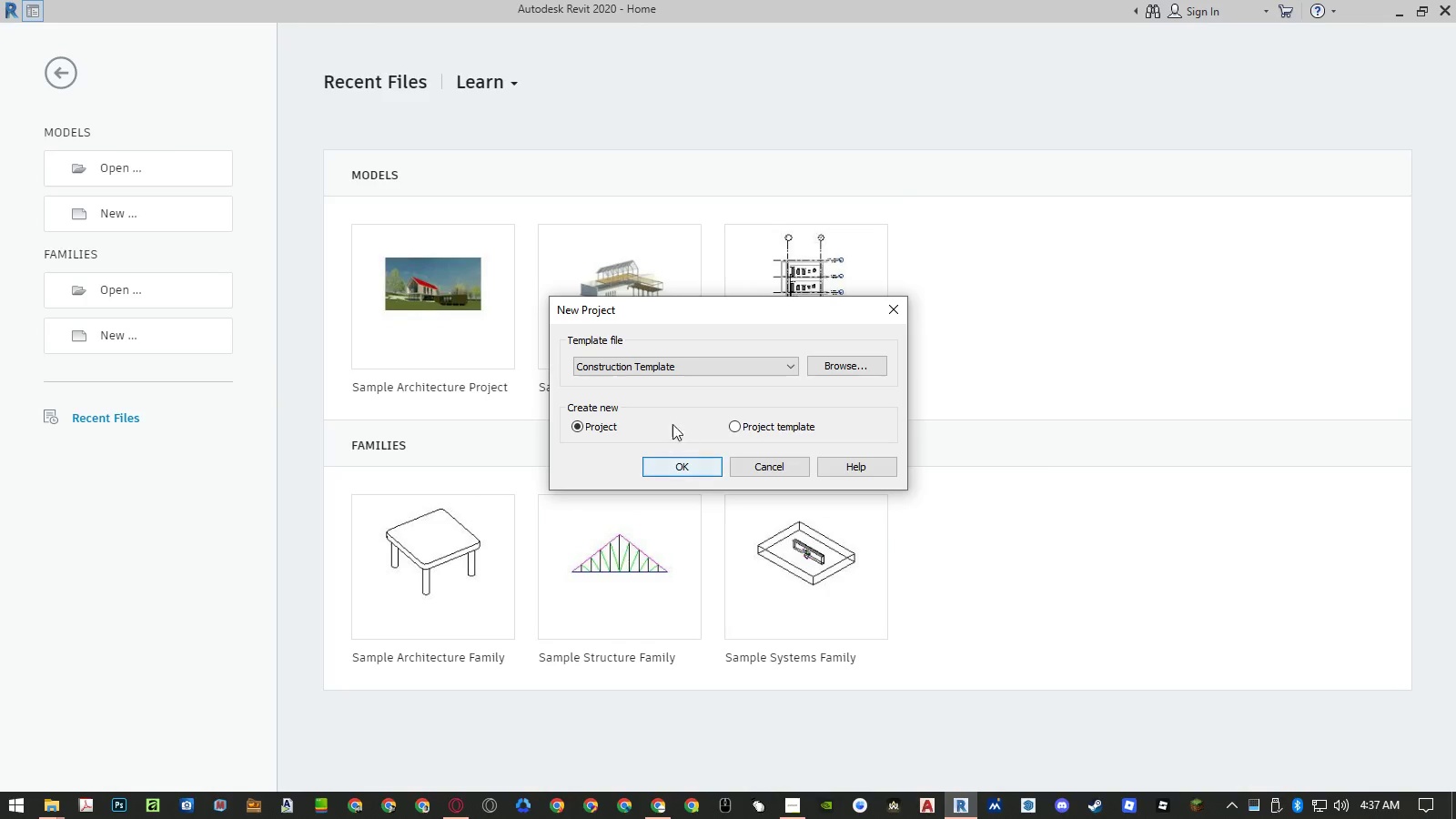 
left_click([666, 368])
 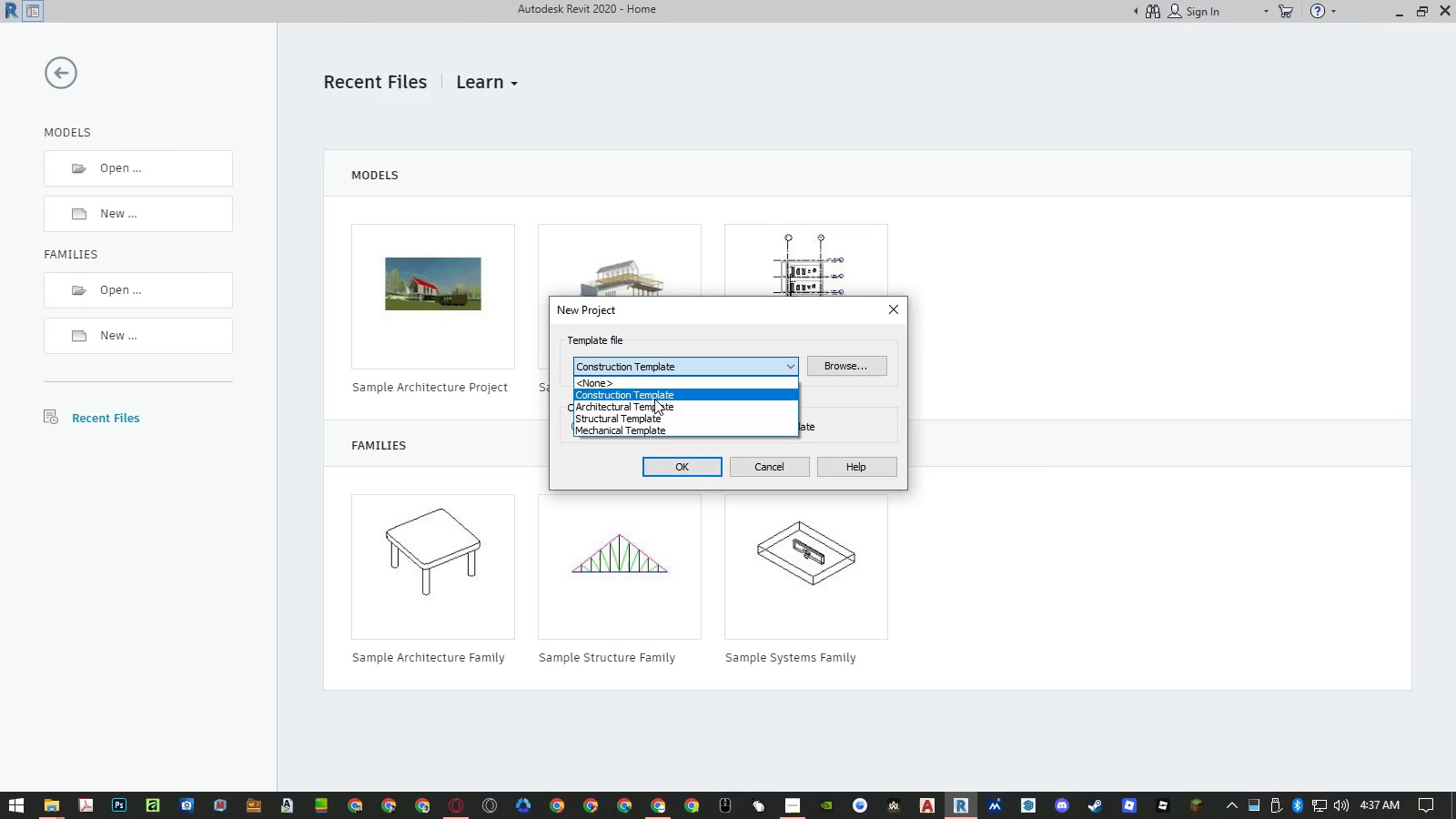 
left_click([652, 406])
 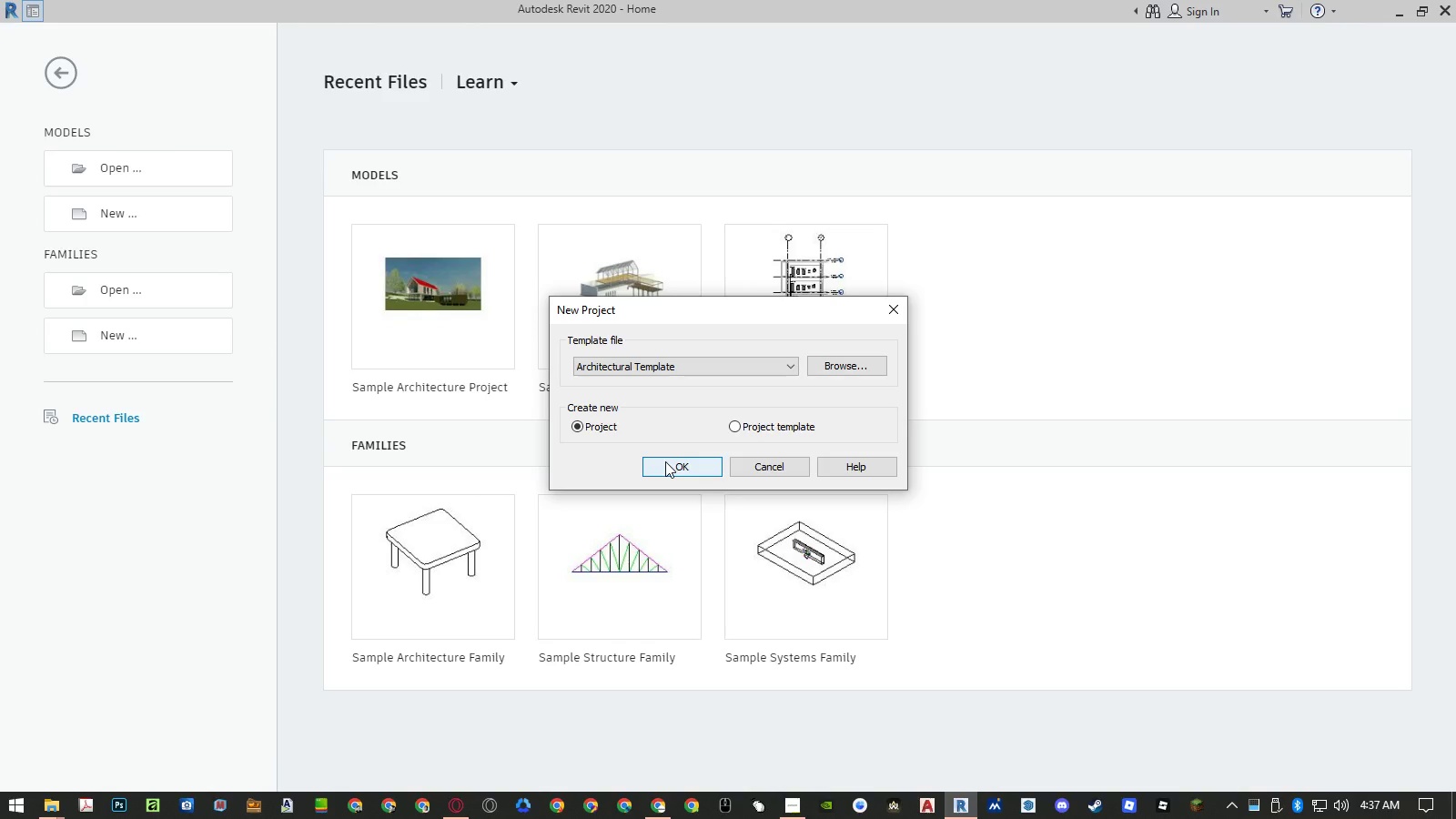 
left_click([666, 461])
 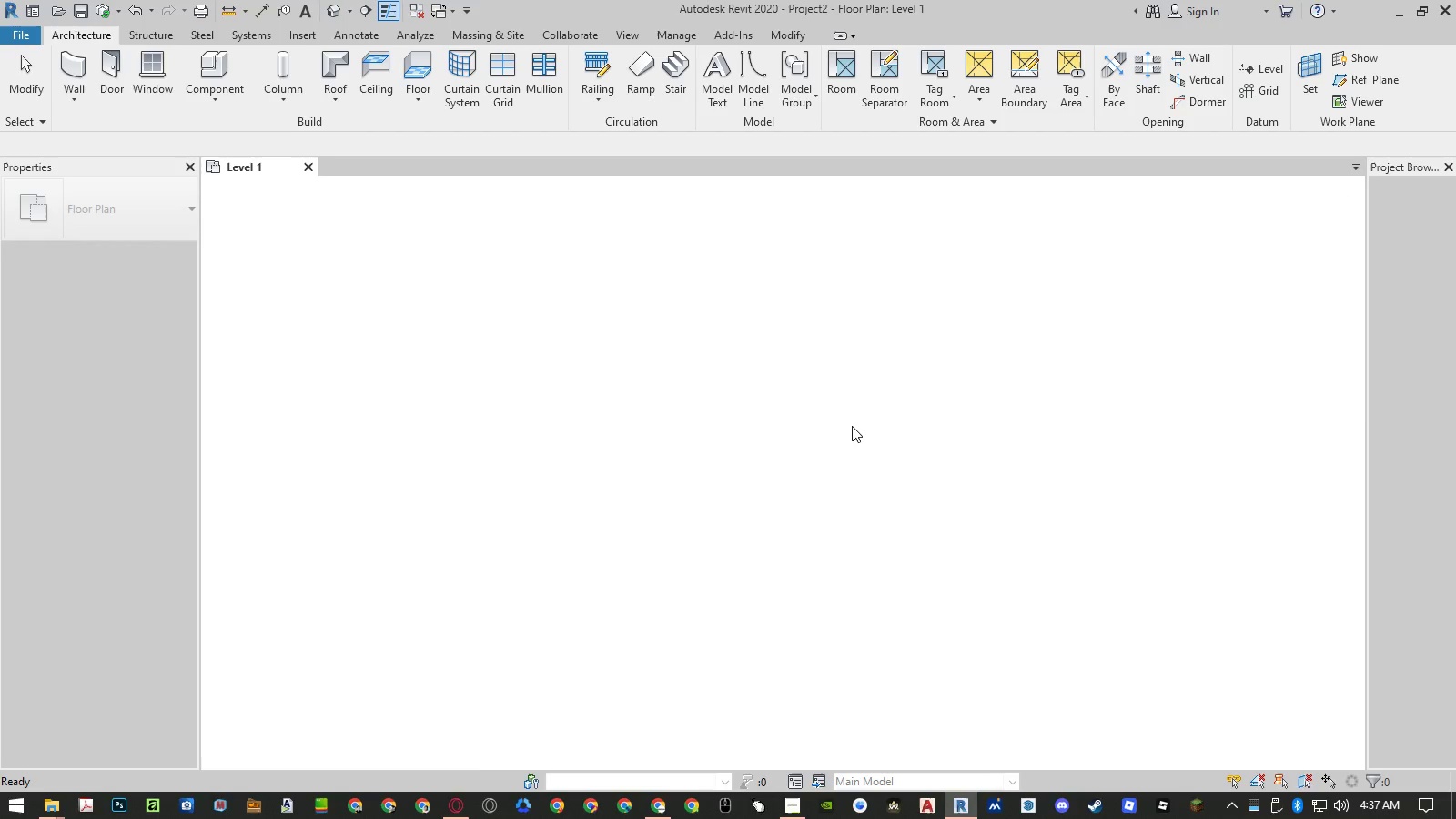 
wait(5.19)
 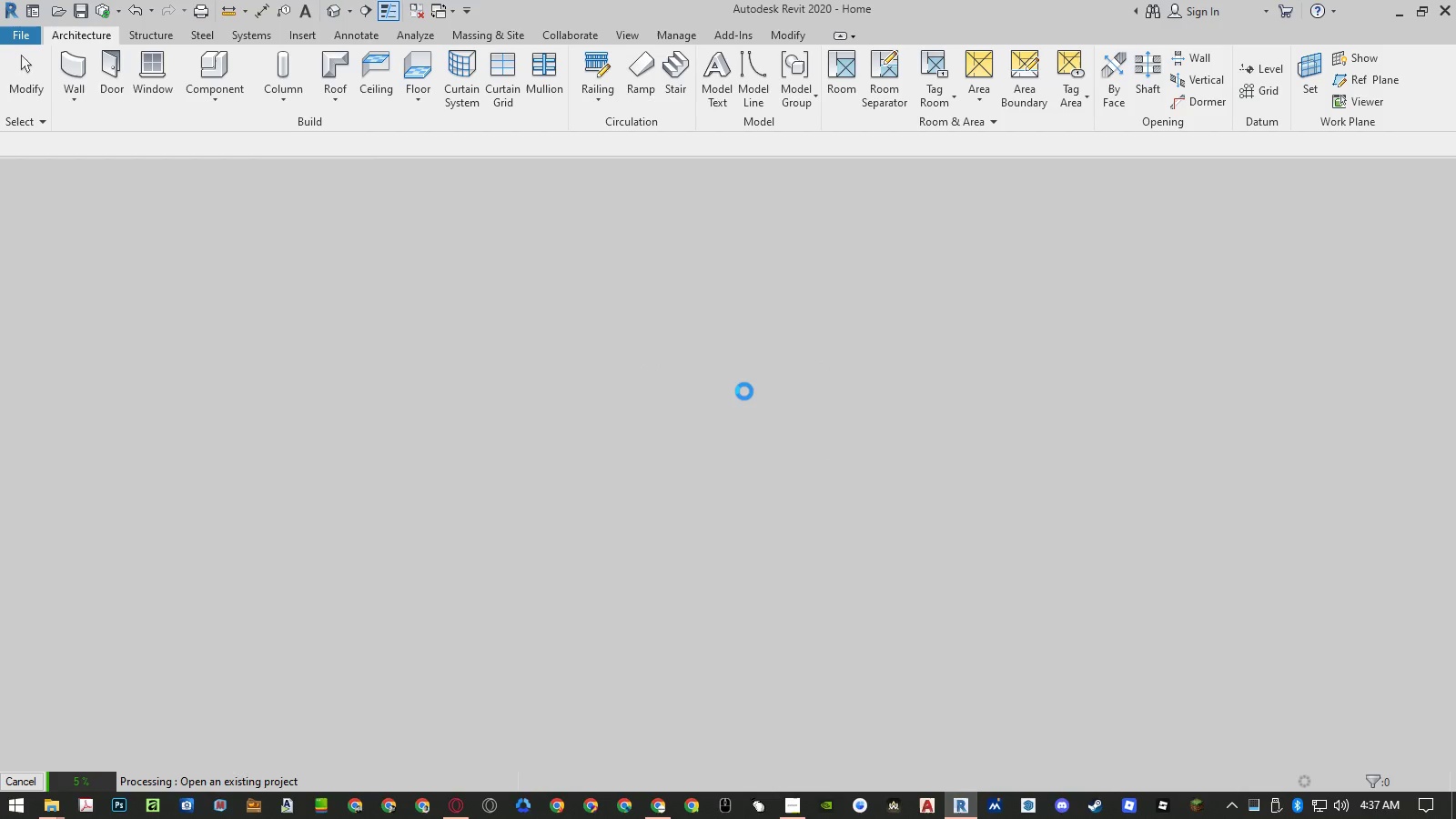 
left_click([794, 430])
 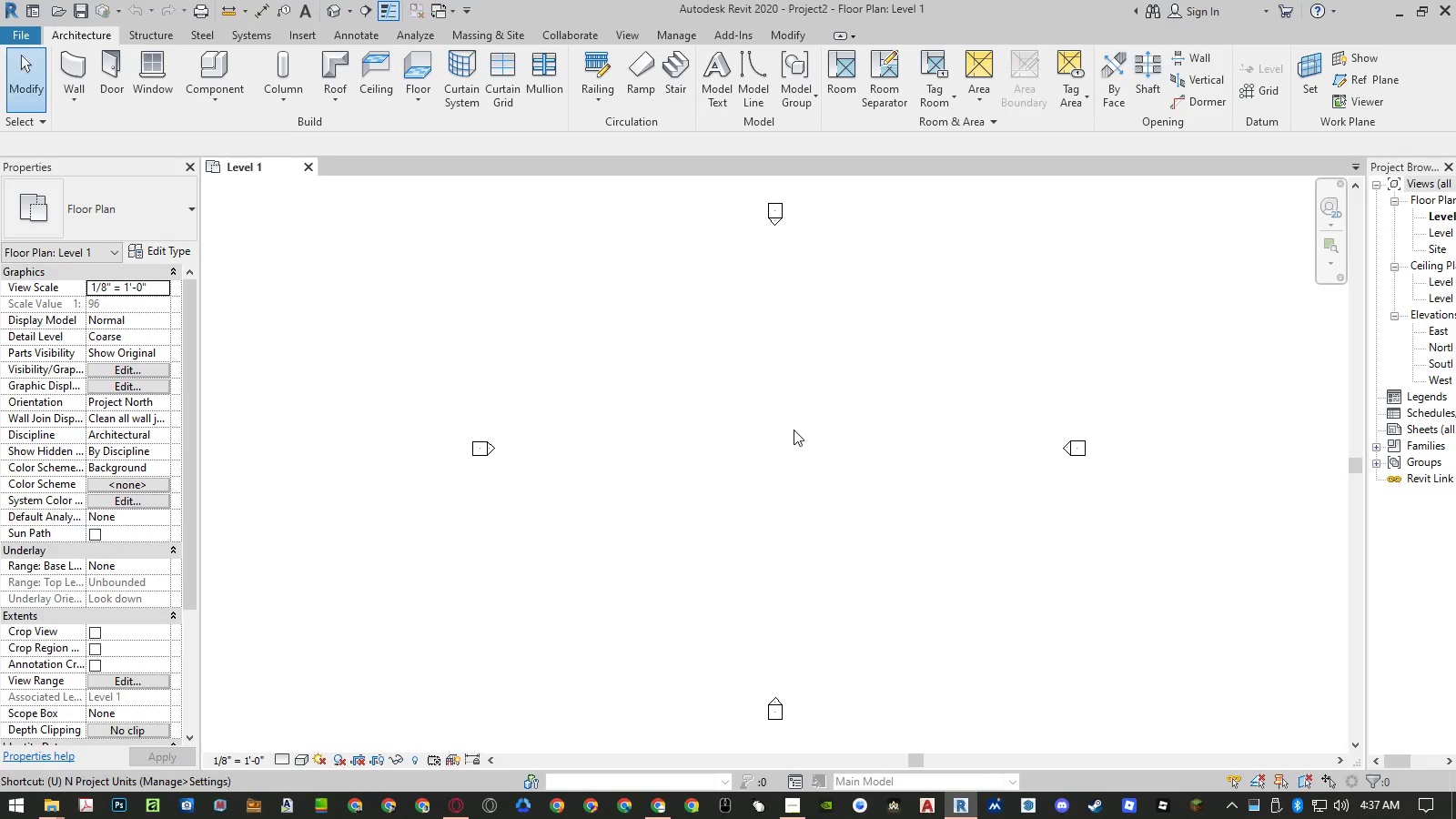 
type(un)
 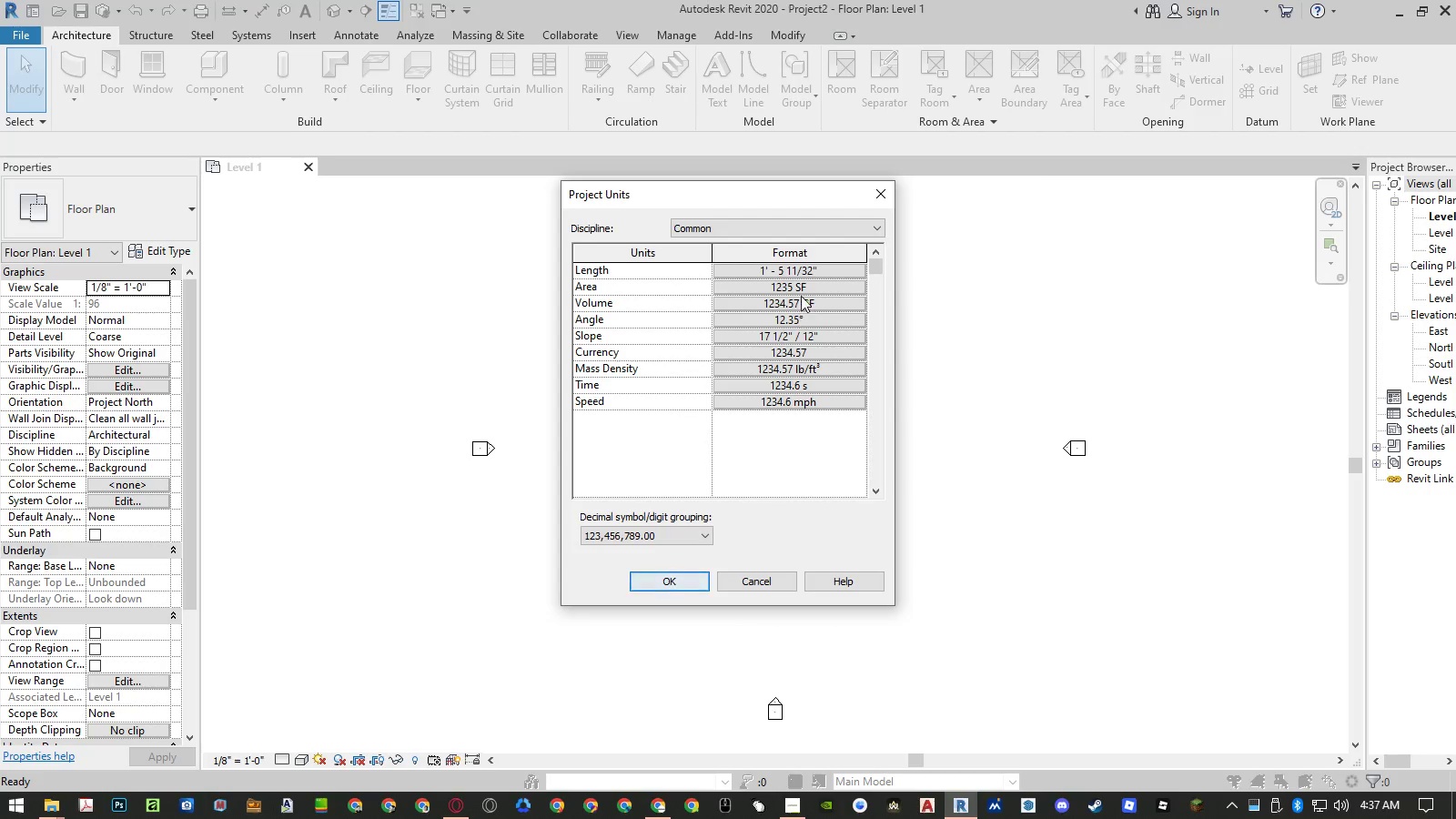 
left_click([743, 451])
 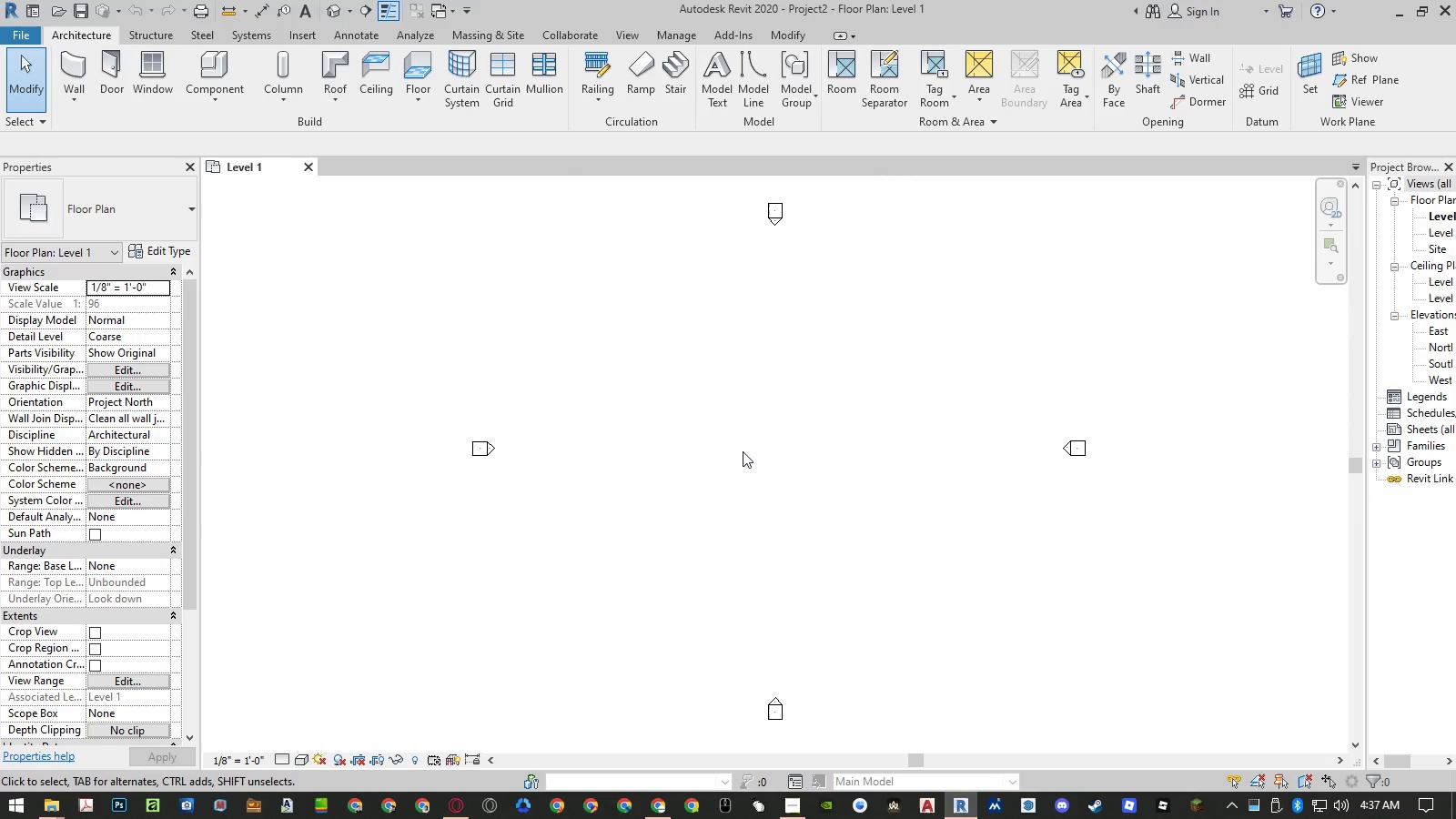 
key(Control+S)
 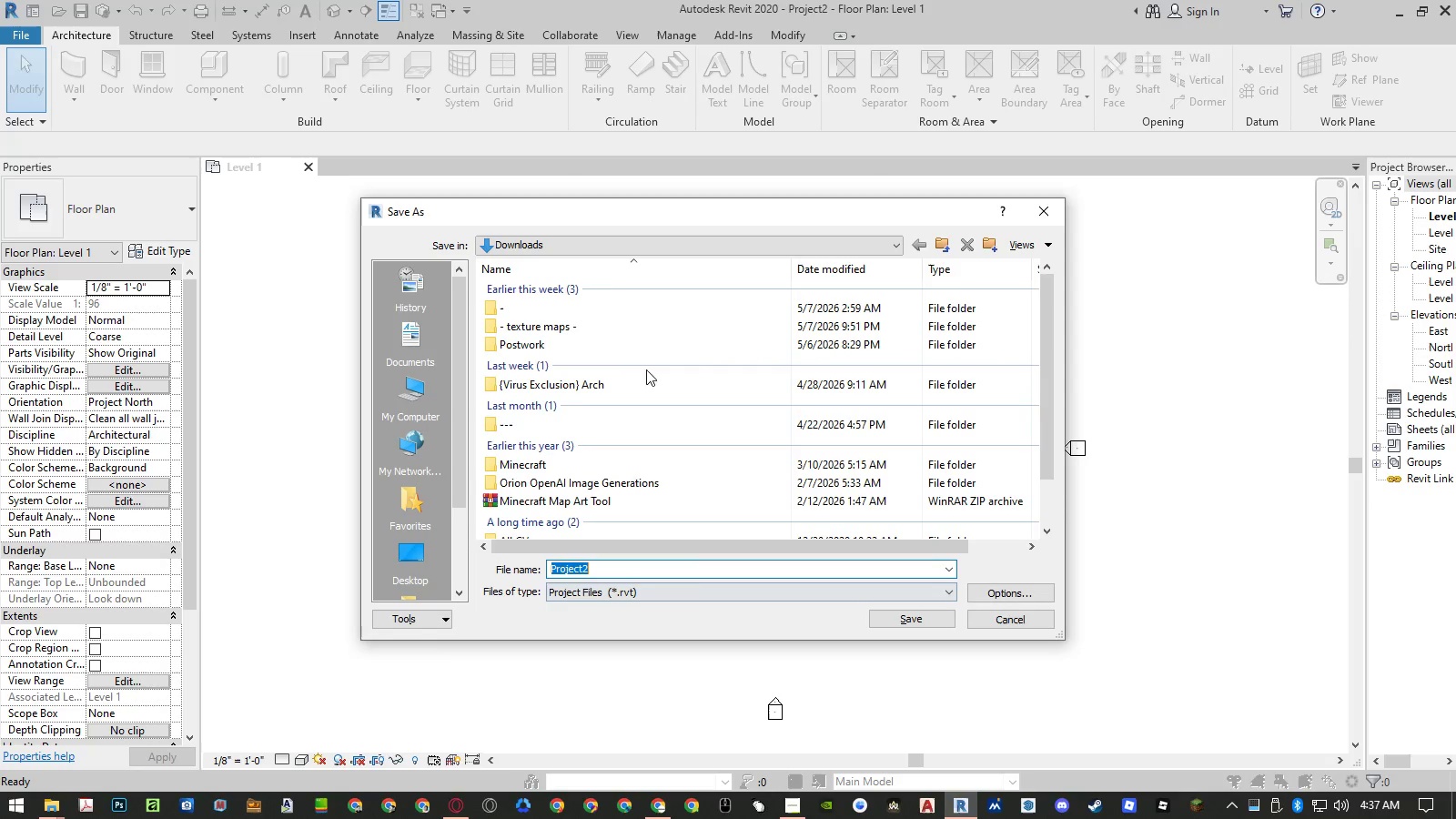 
double_click([531, 344])
 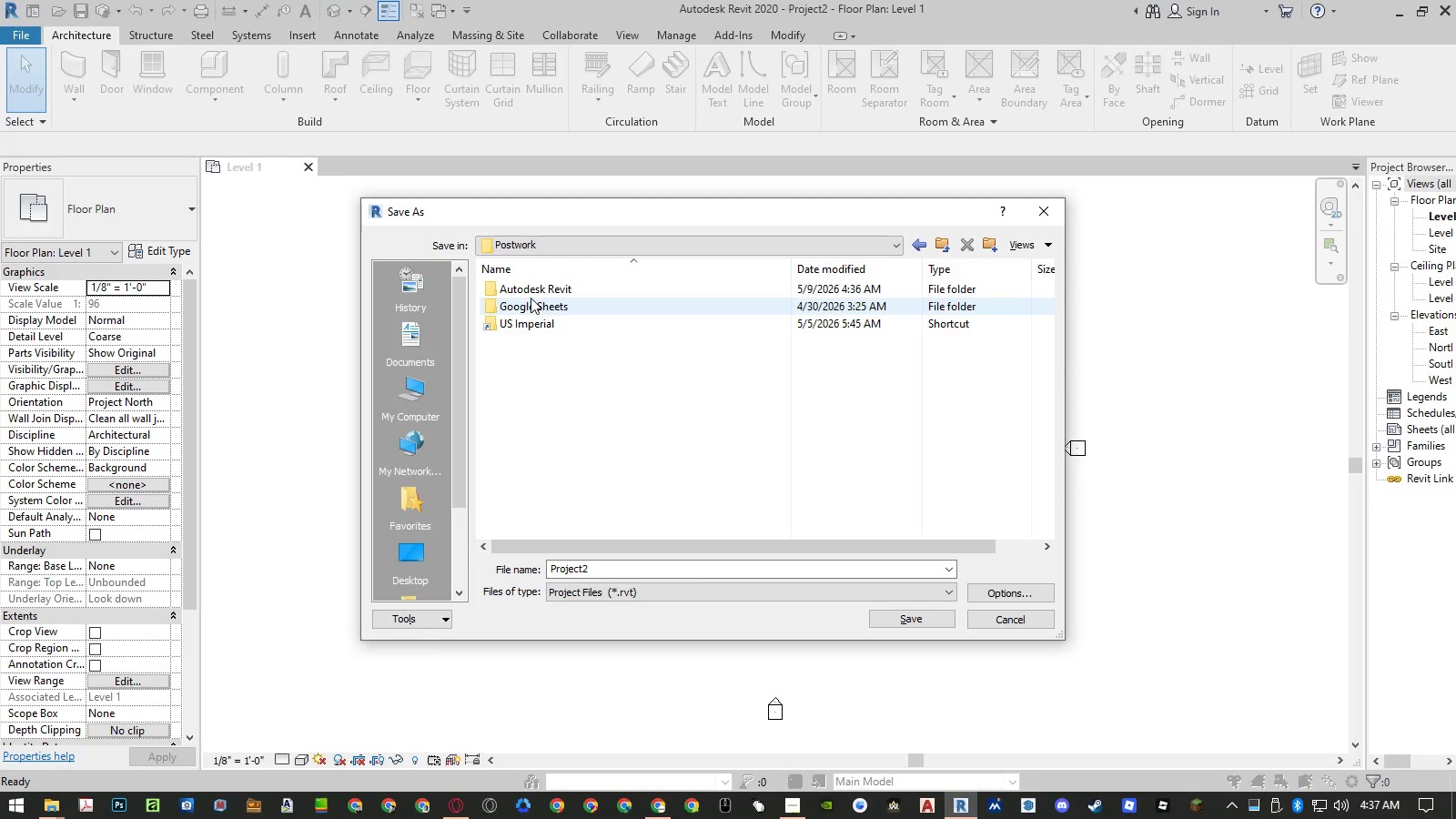 
double_click([531, 297])
 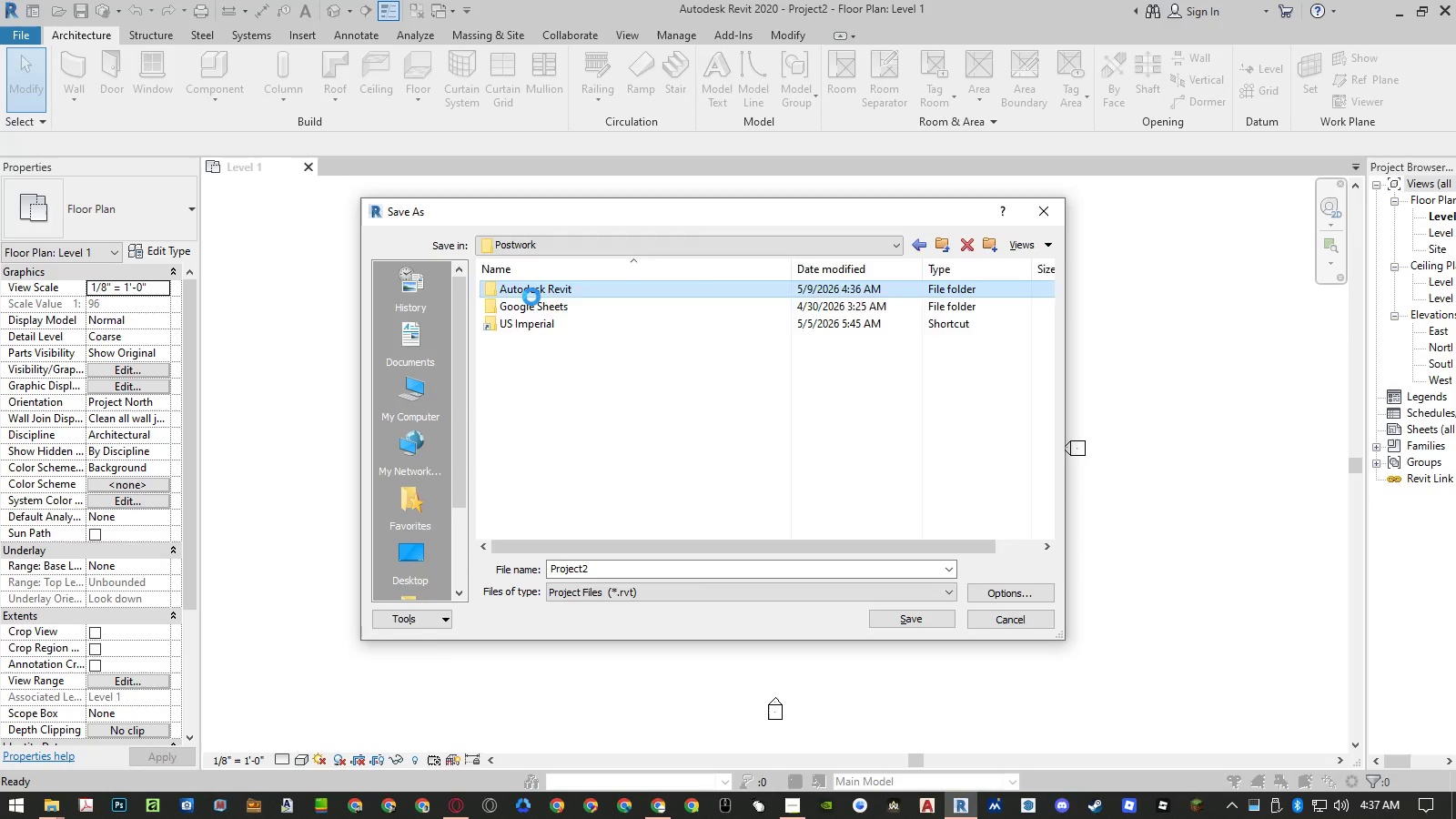 
triple_click([531, 297])
 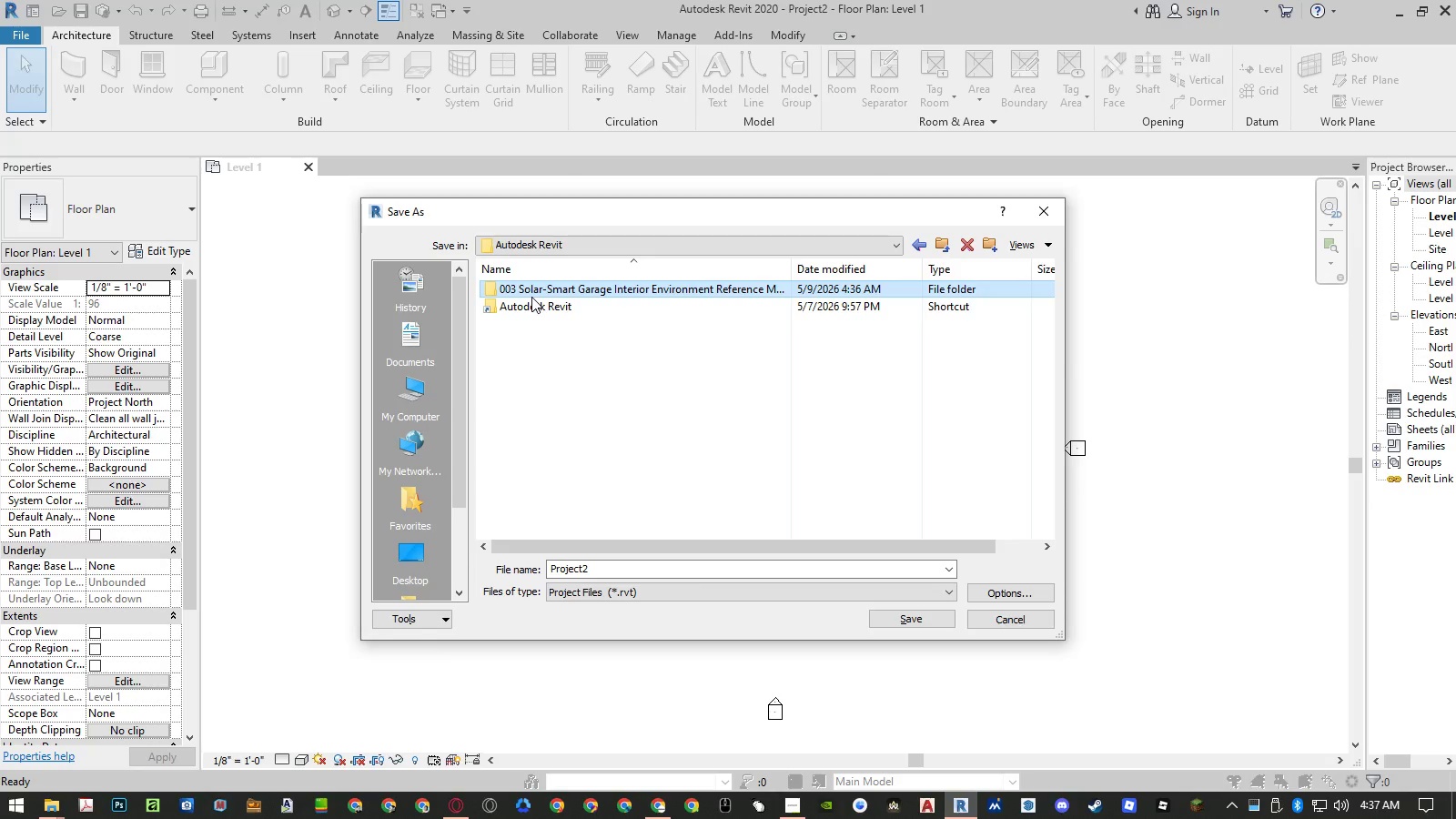 
double_click([531, 297])
 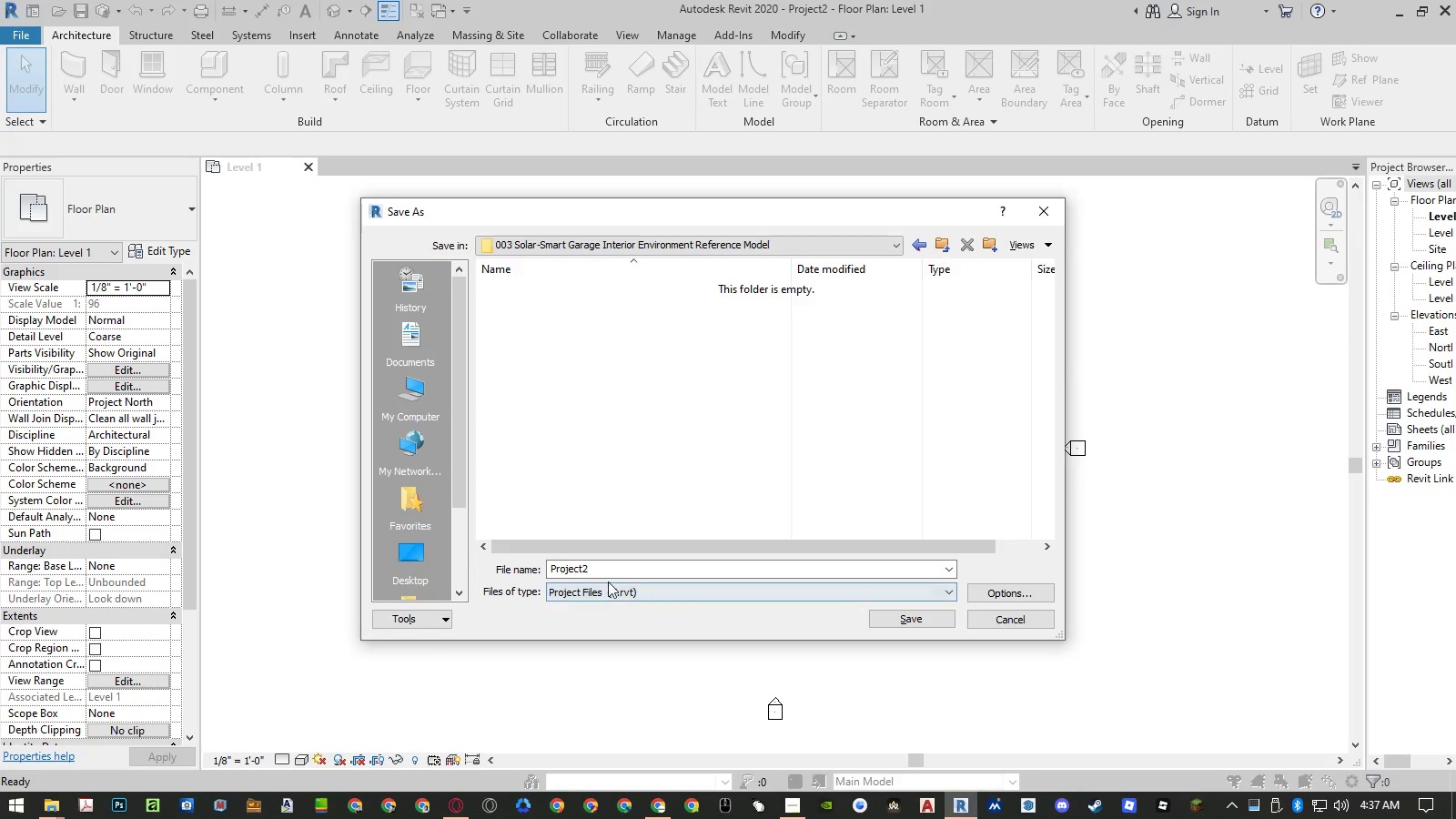 
left_click([612, 571])
 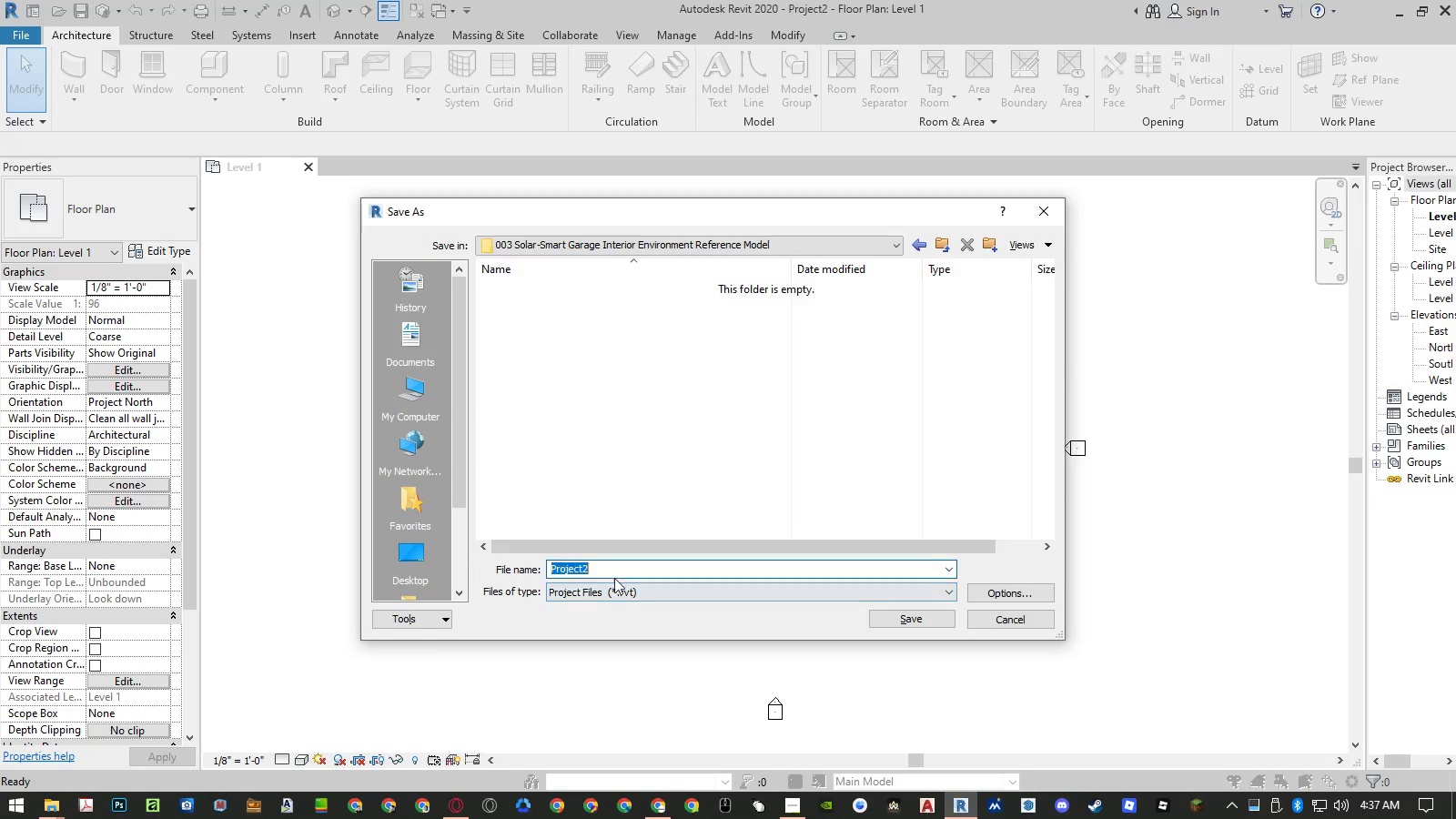 
key(Control+ControlLeft)
 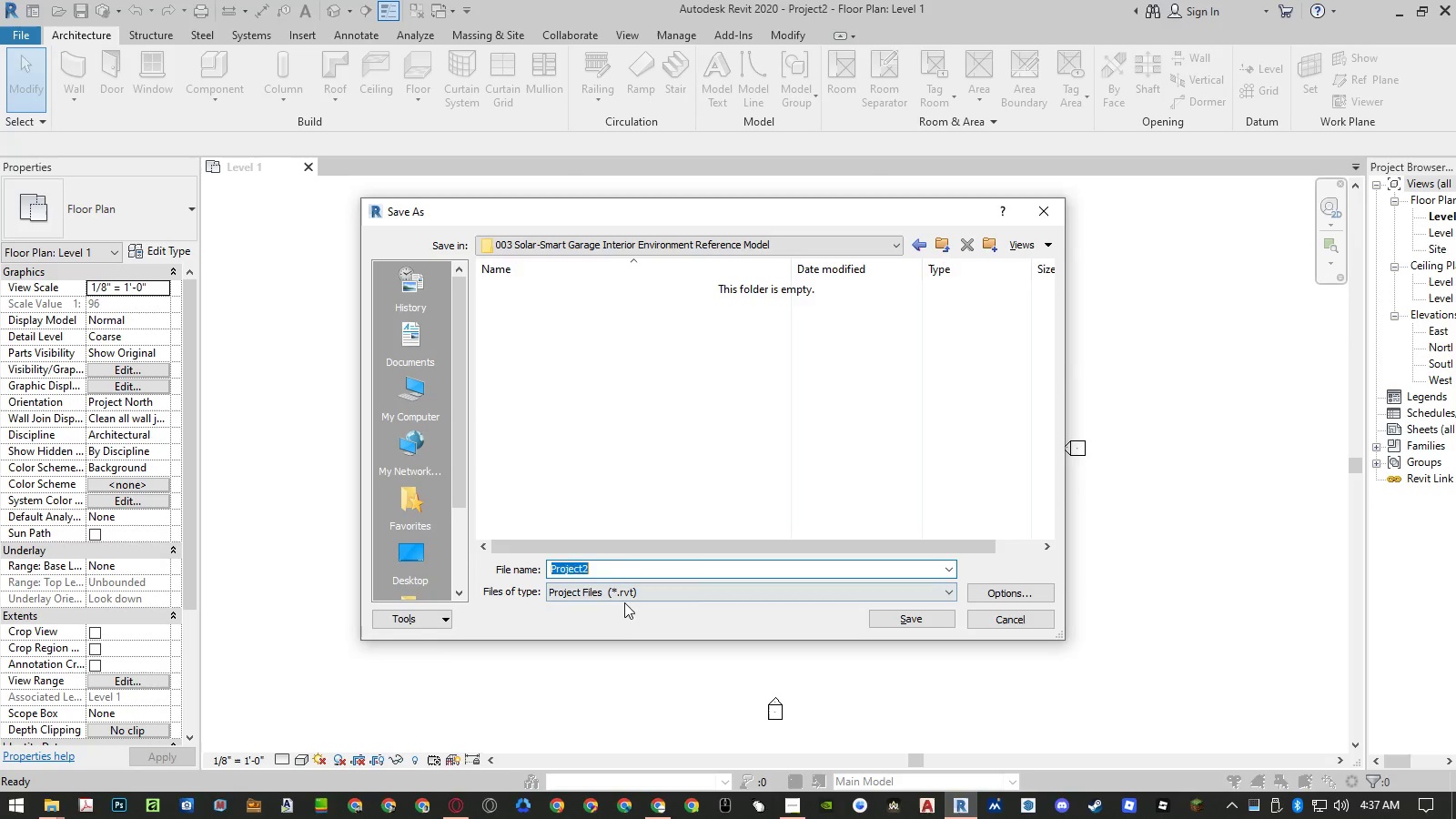 
key(Control+Shift+ShiftLeft)
 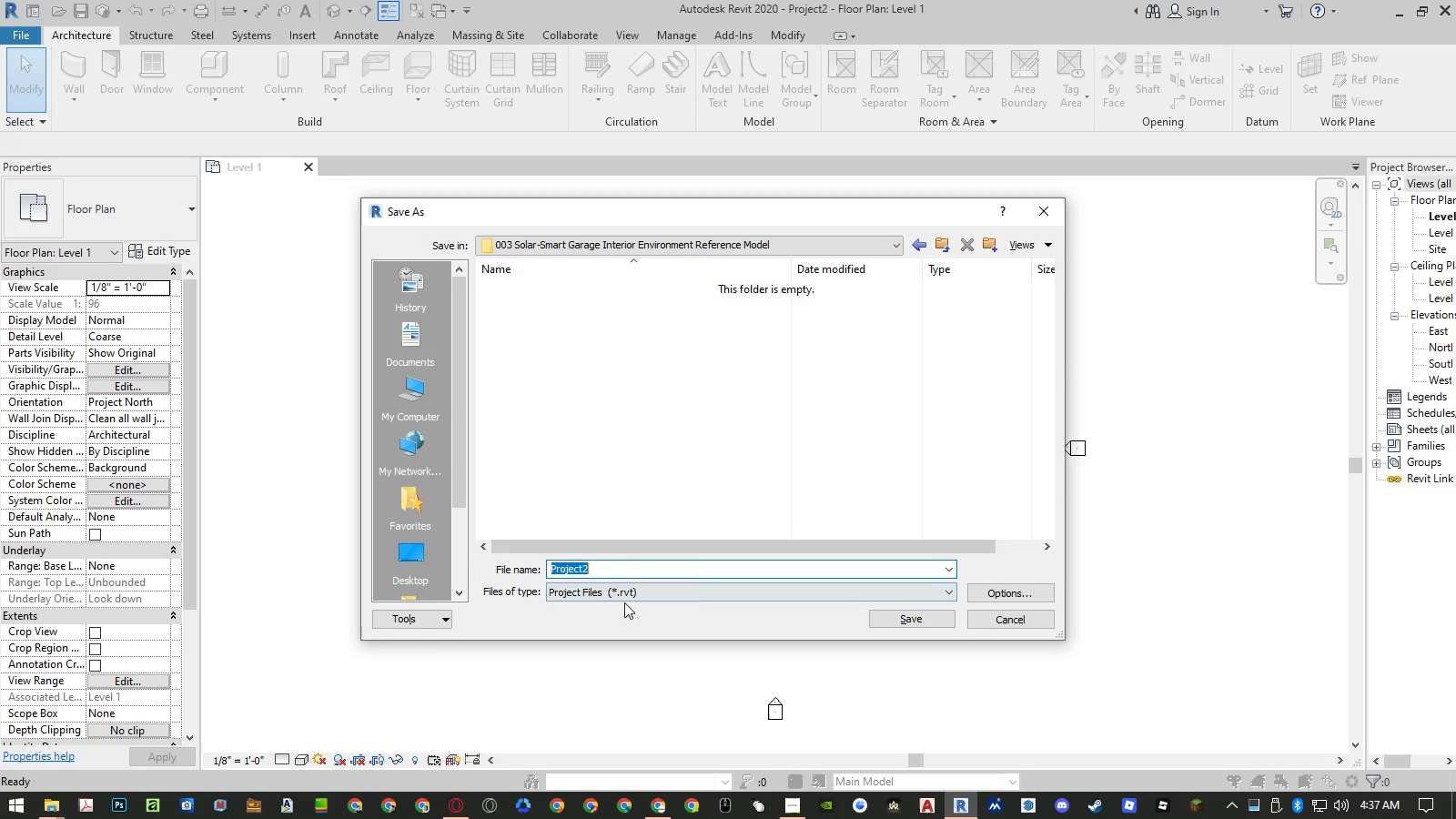 
key(Control+Shift+V)
 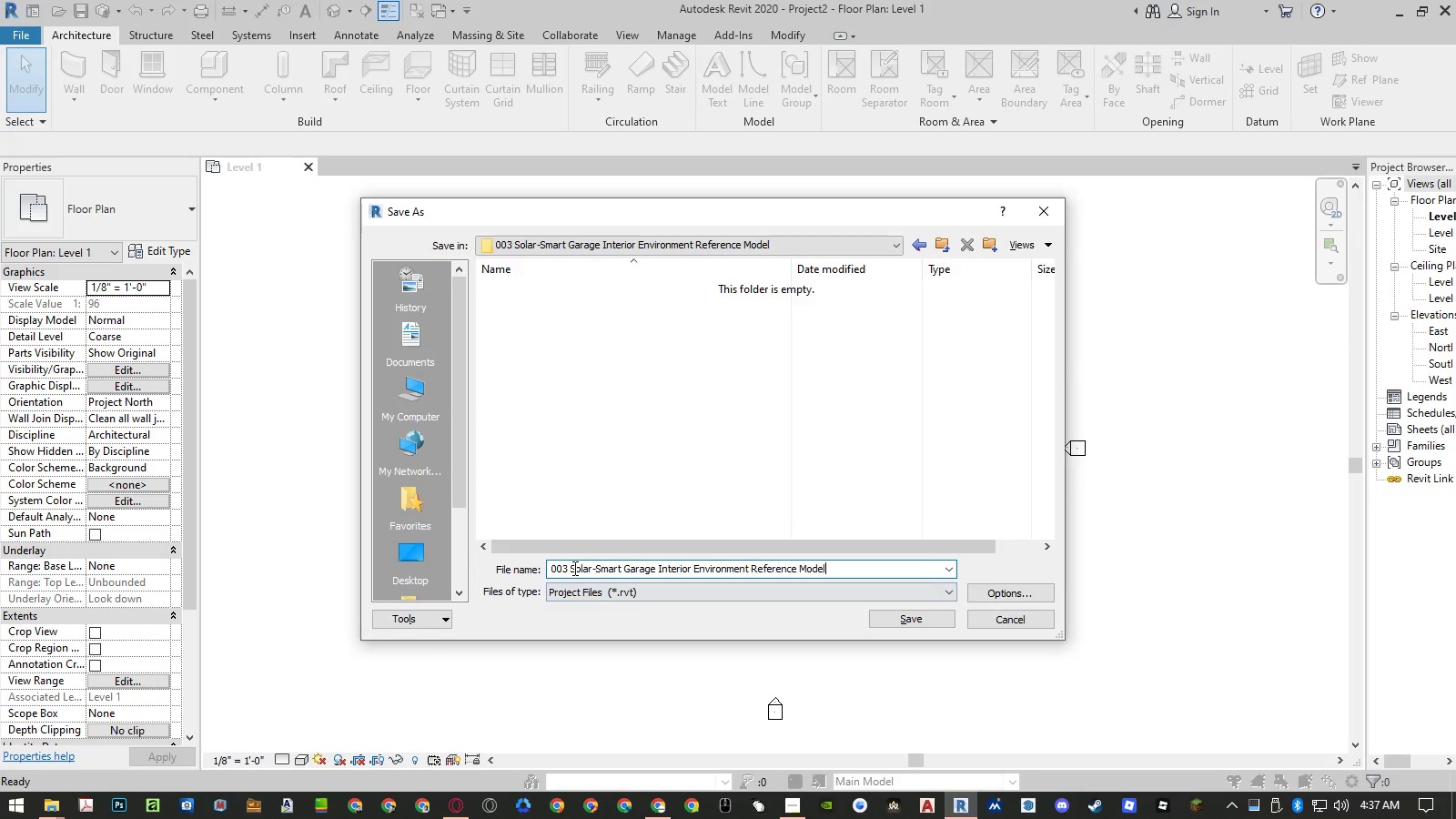 
left_click_drag(start_coordinate=[571, 567], to_coordinate=[468, 570])
 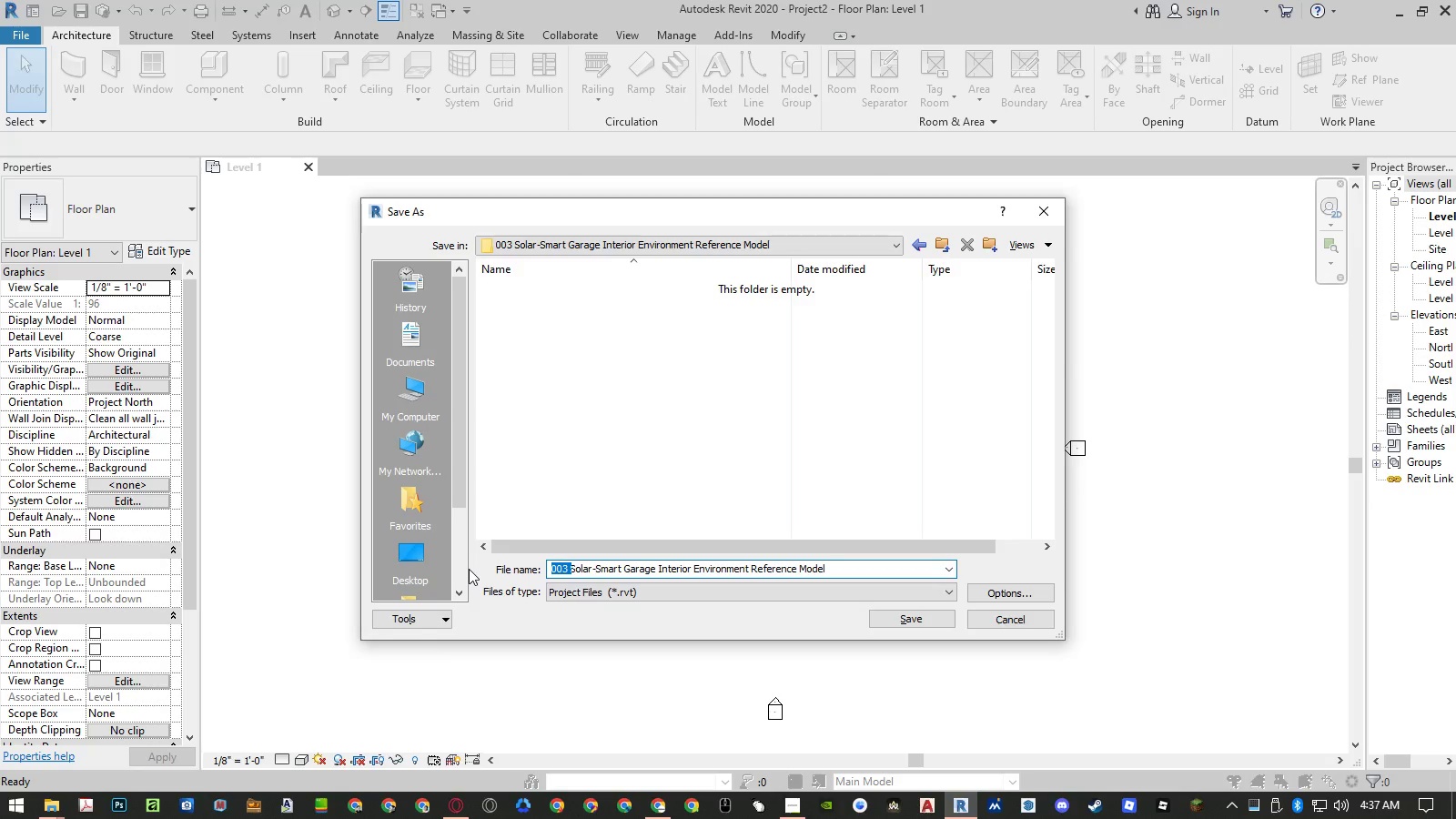 
key(Backspace)
 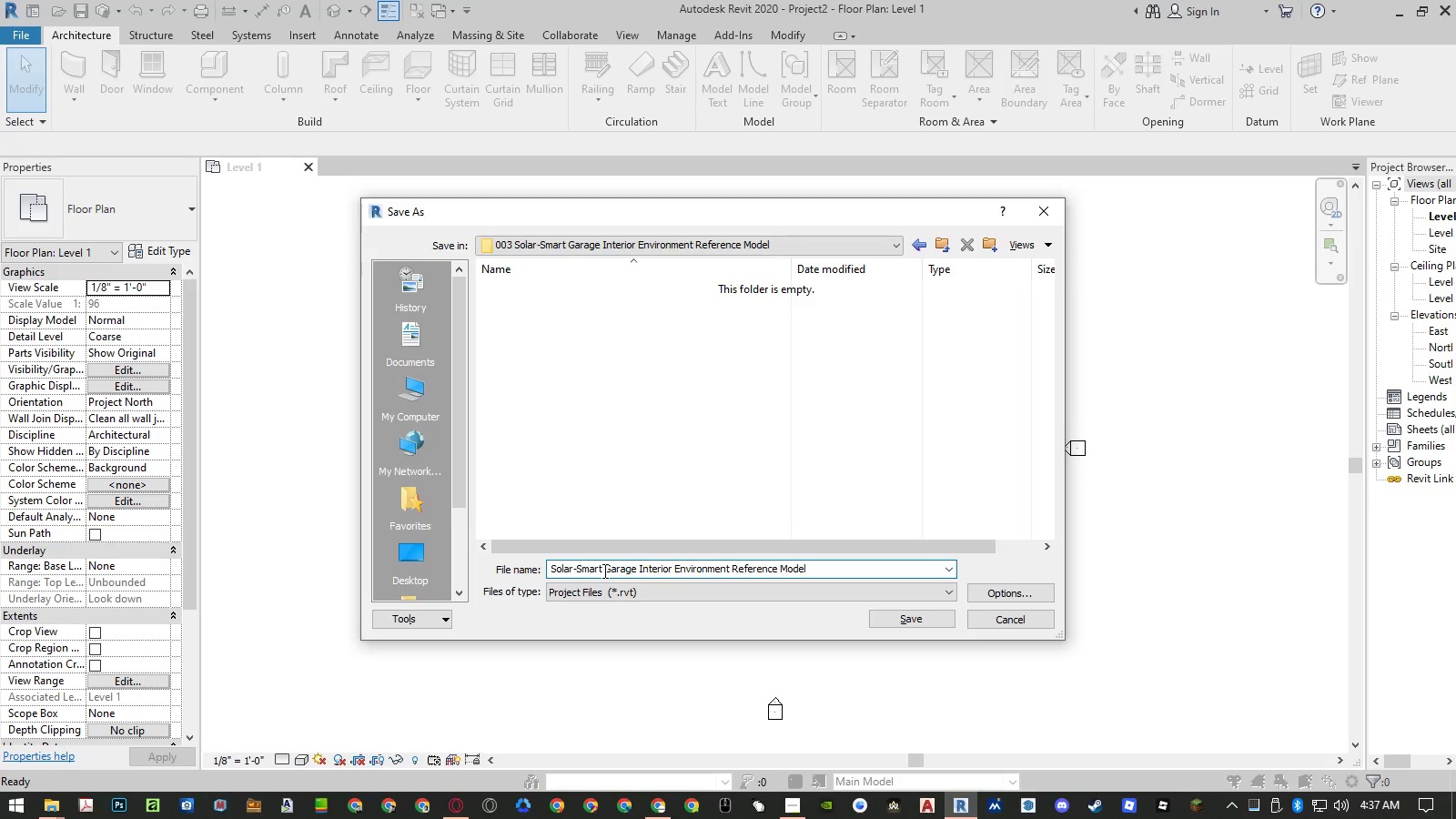 
hold_key(key=AltLeft, duration=1.94)
 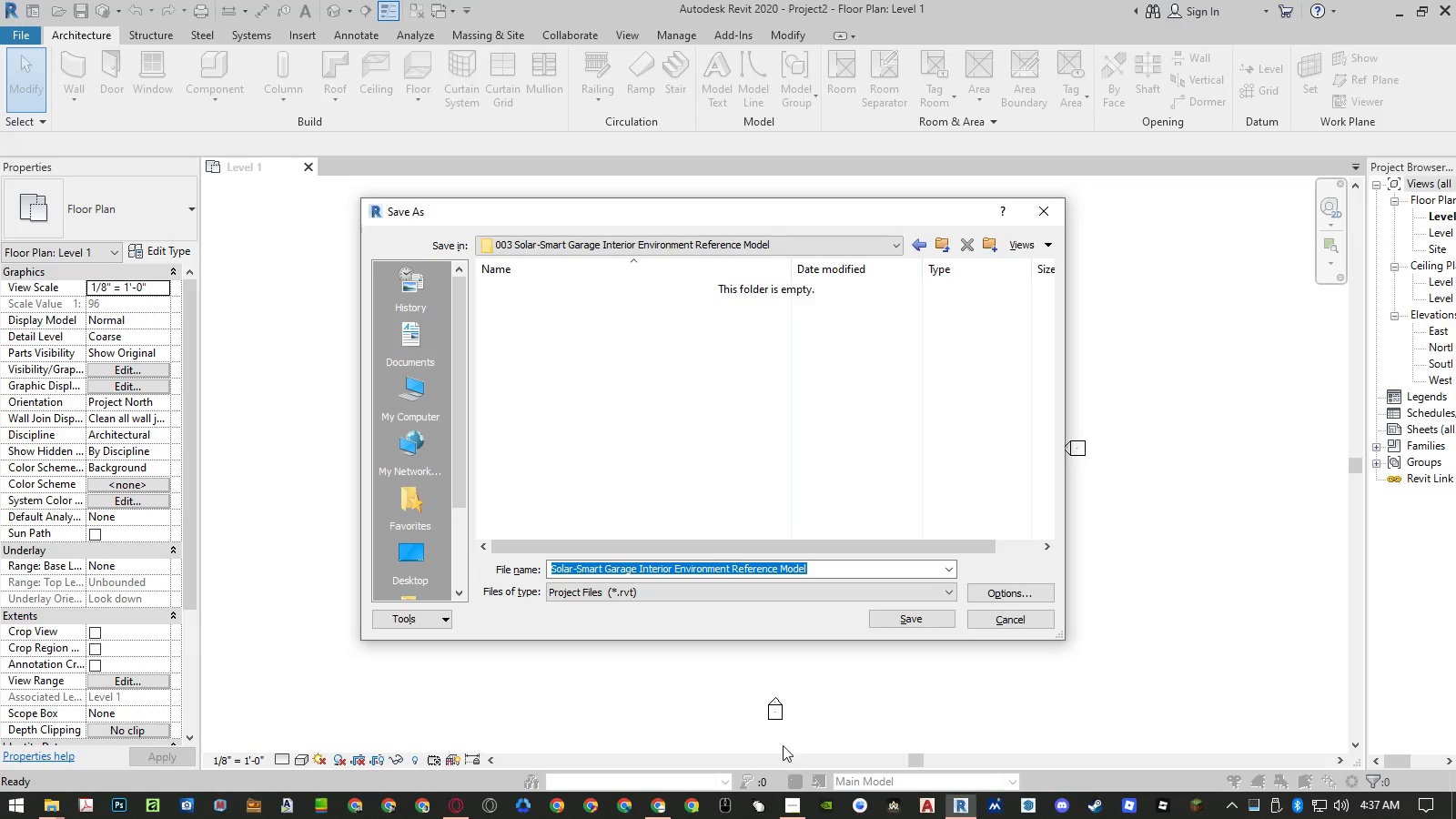 
hold_key(key=Tab, duration=1.95)
 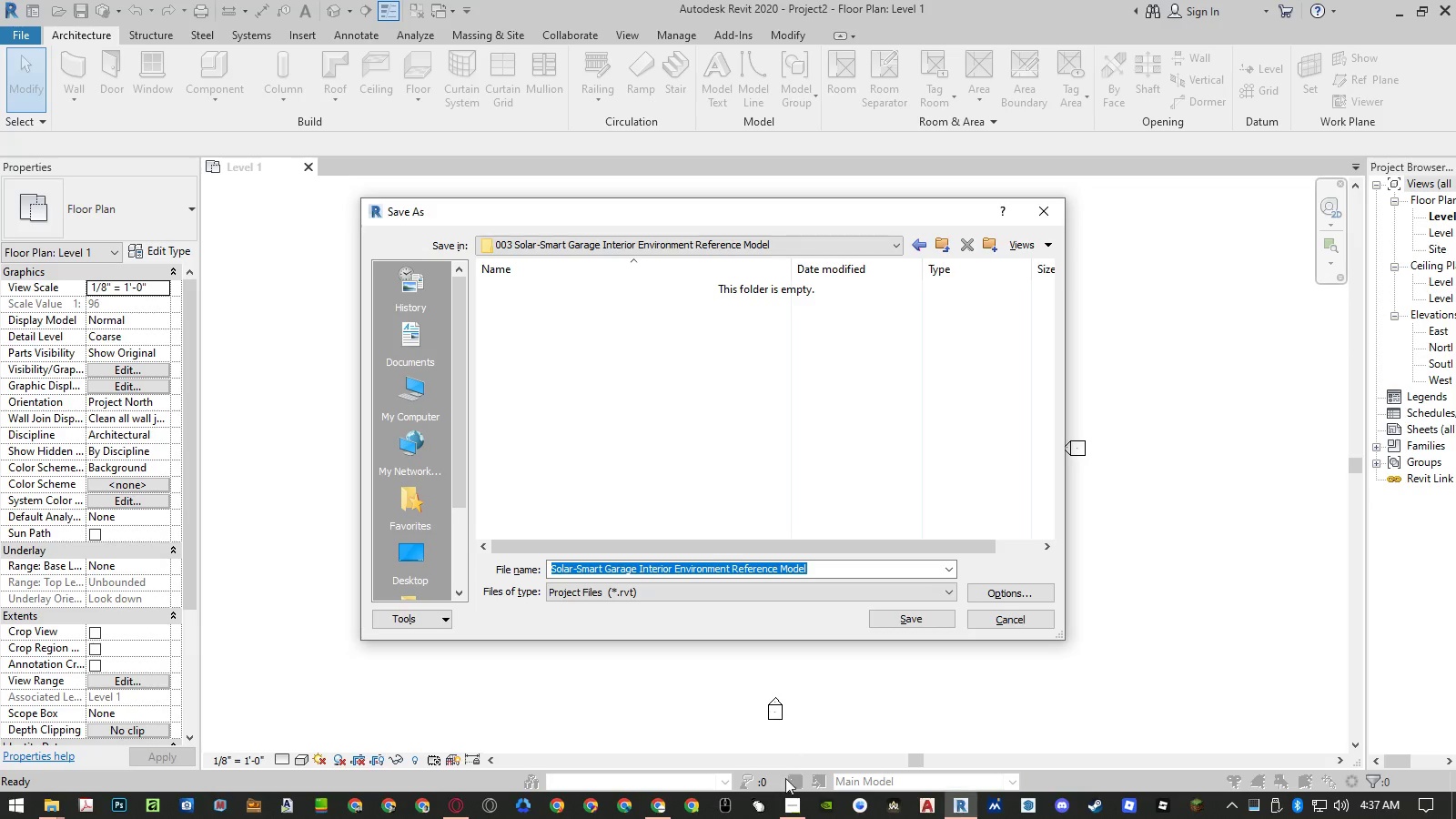 
hold_key(key=AltLeft, duration=3.5)
 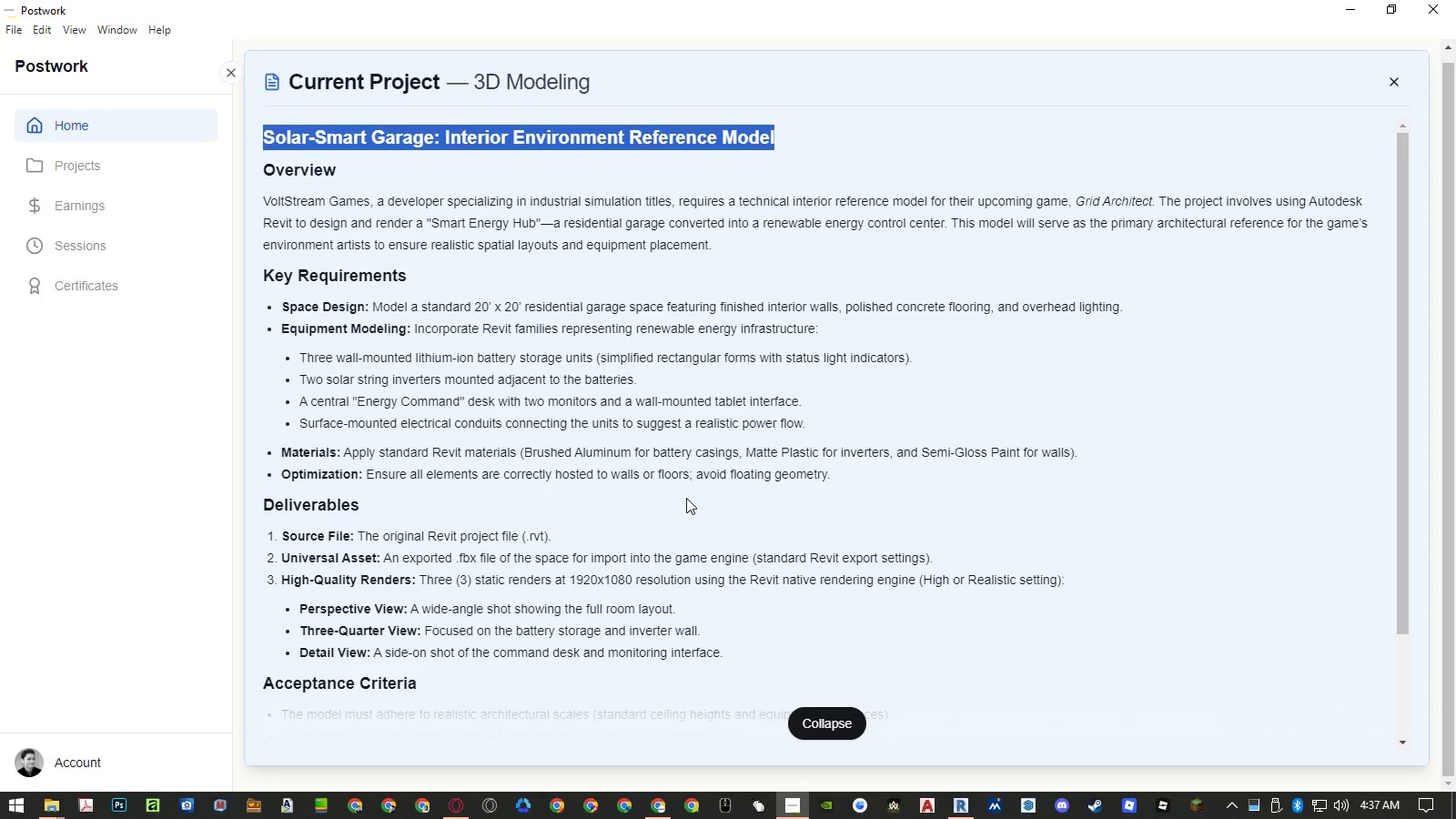 
hold_key(key=Tab, duration=5.36)
 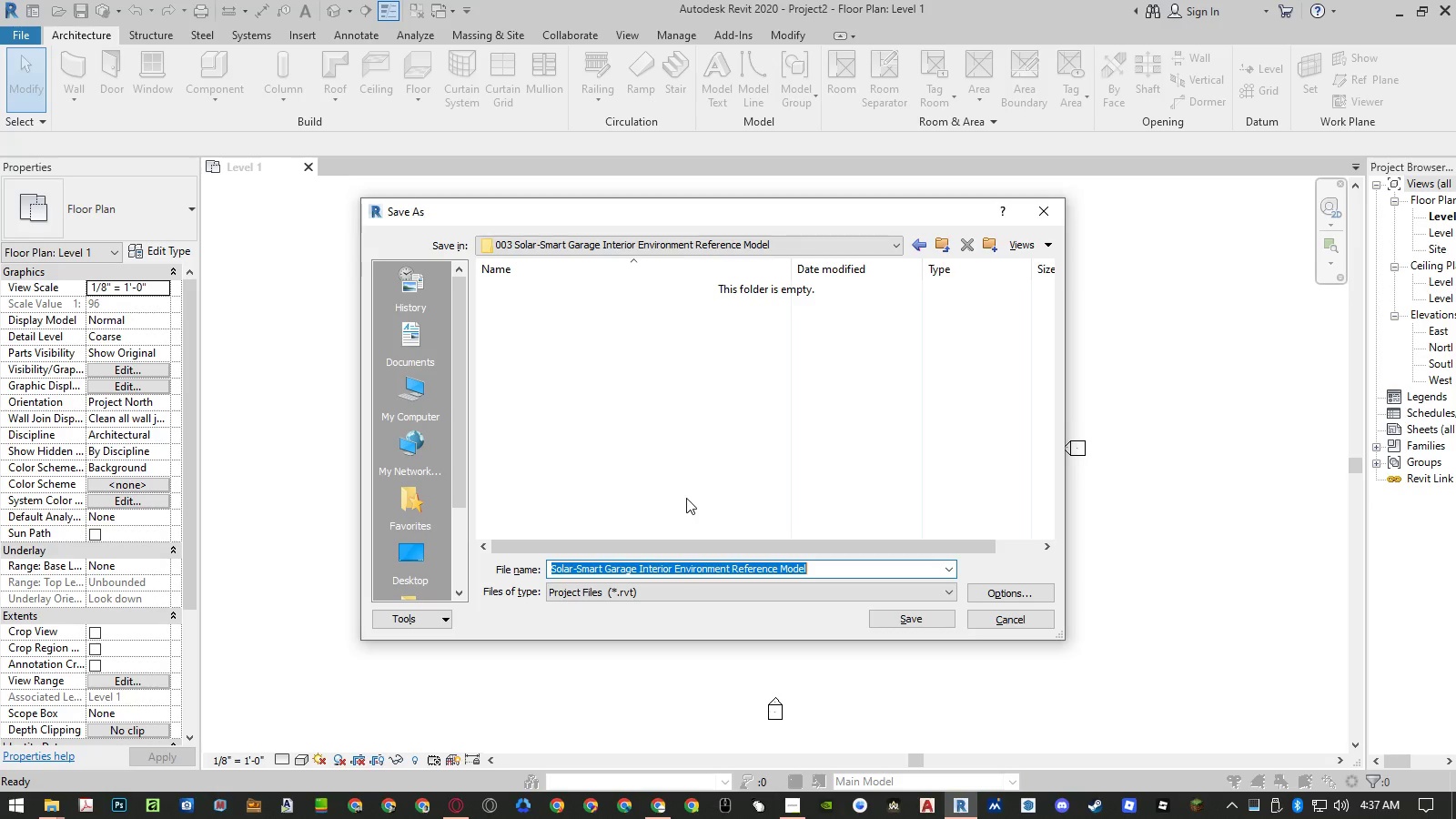 
left_click([787, 813])